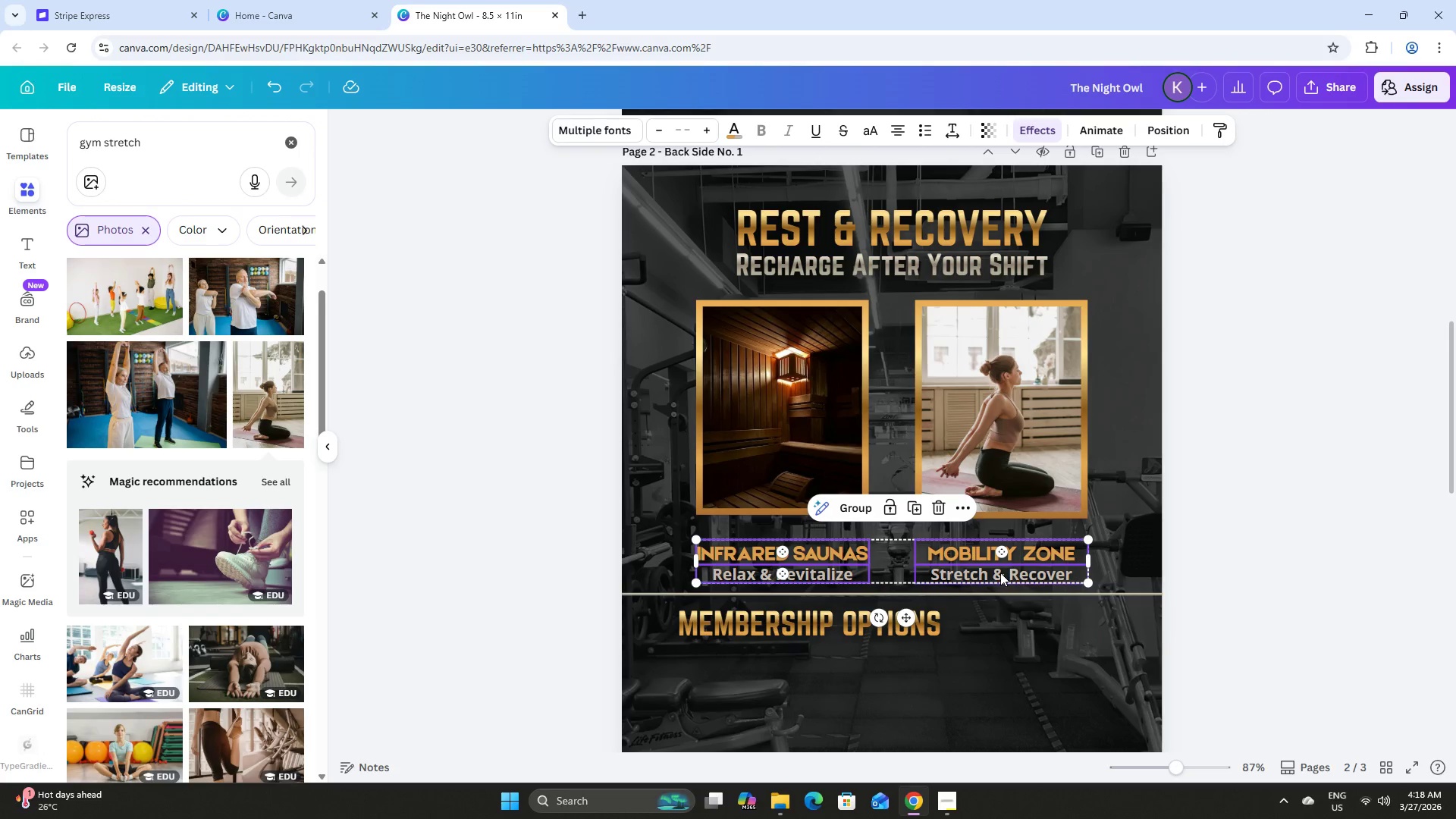 
double_click([1000, 573])
 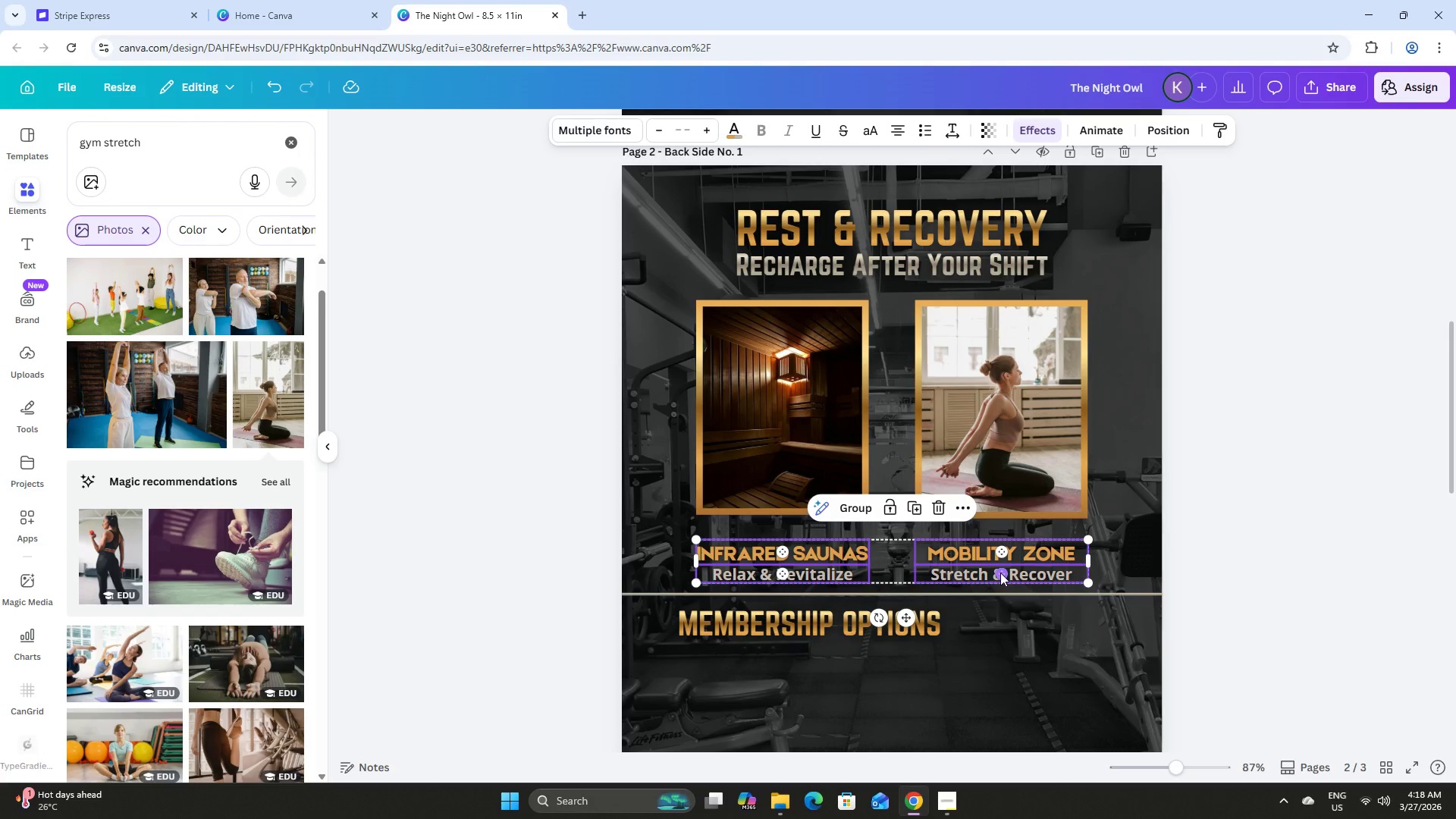 
key(Shift+ShiftLeft)
 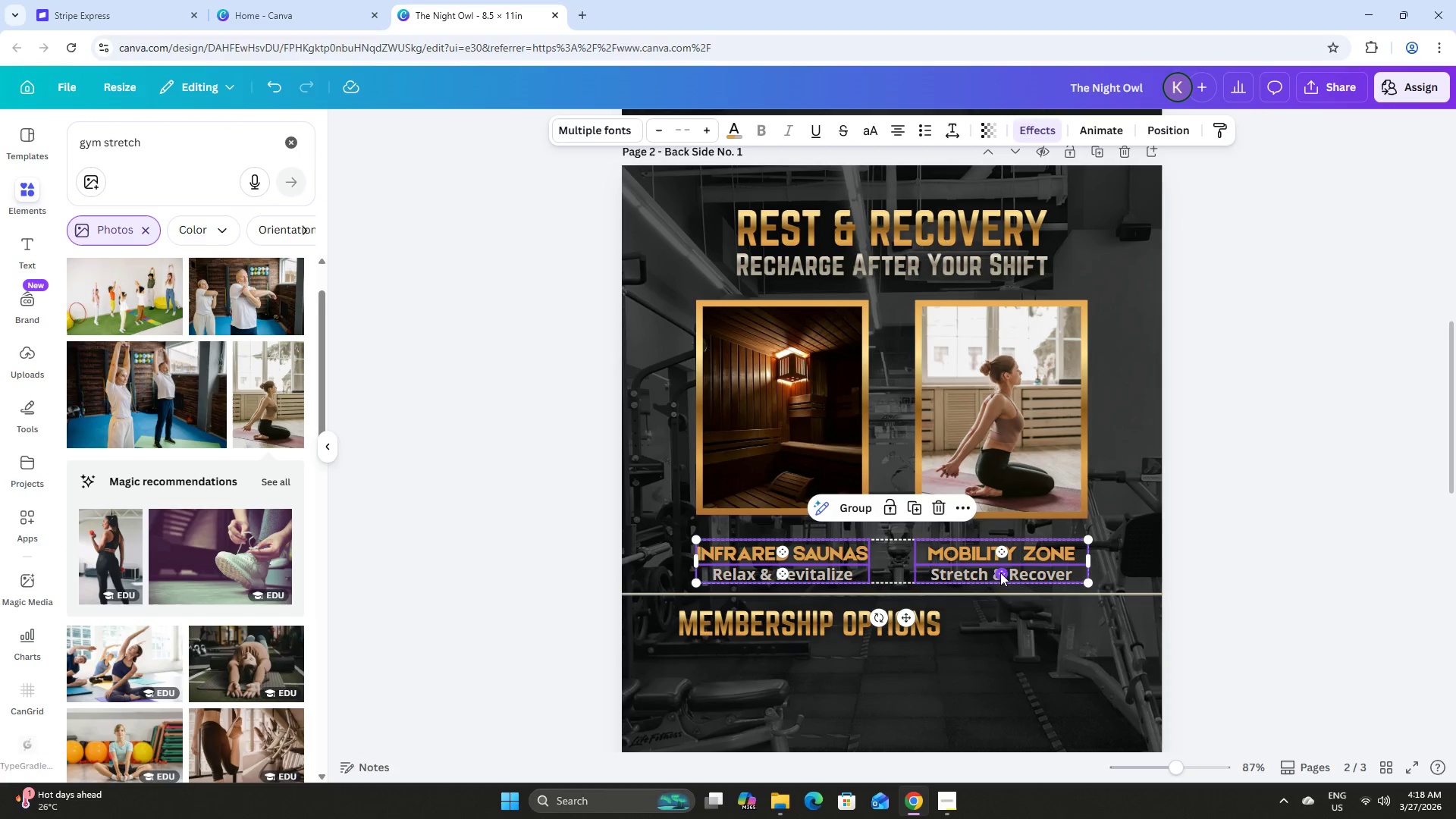 
key(Shift+ShiftLeft)
 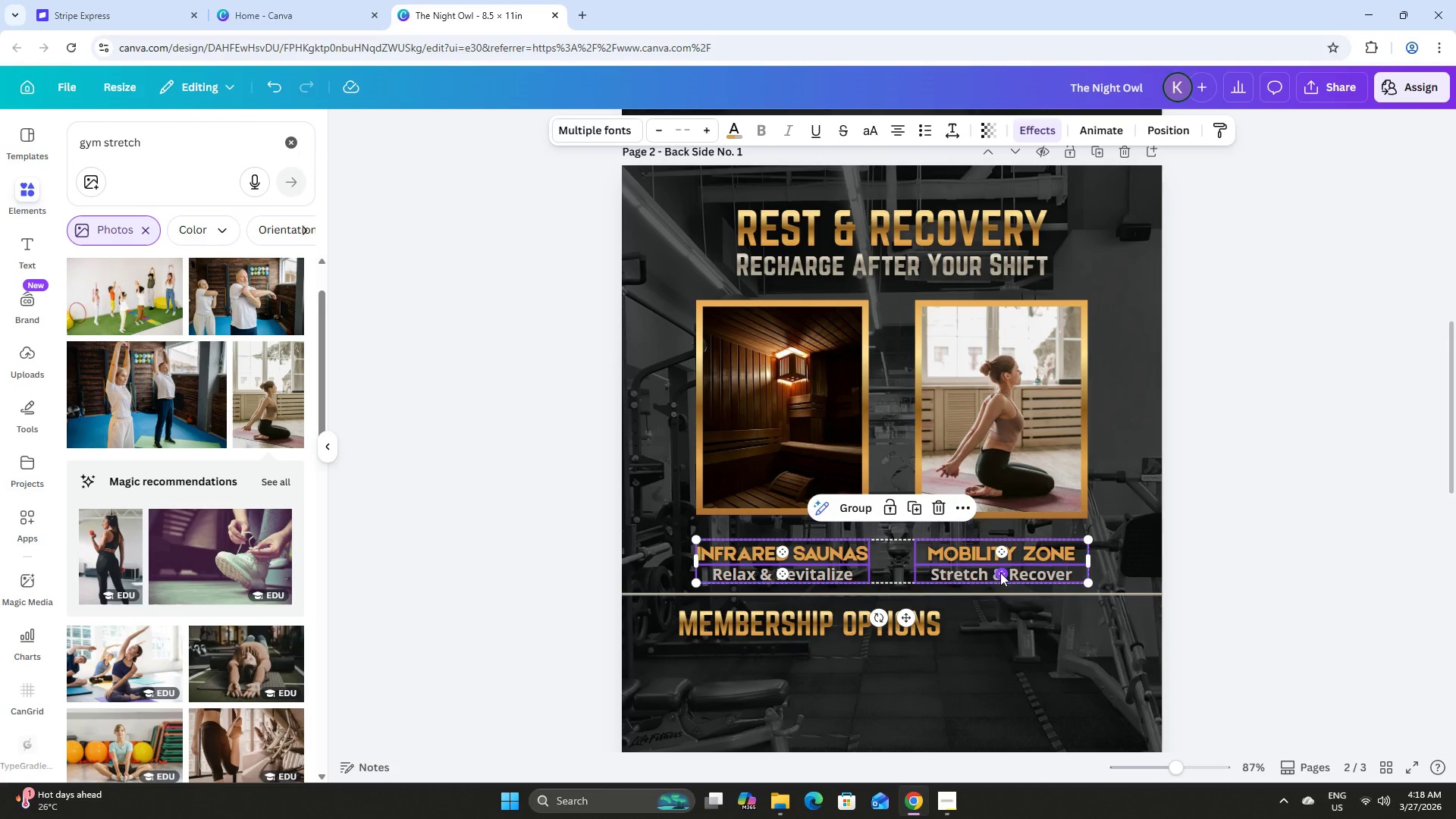 
key(Shift+ShiftLeft)
 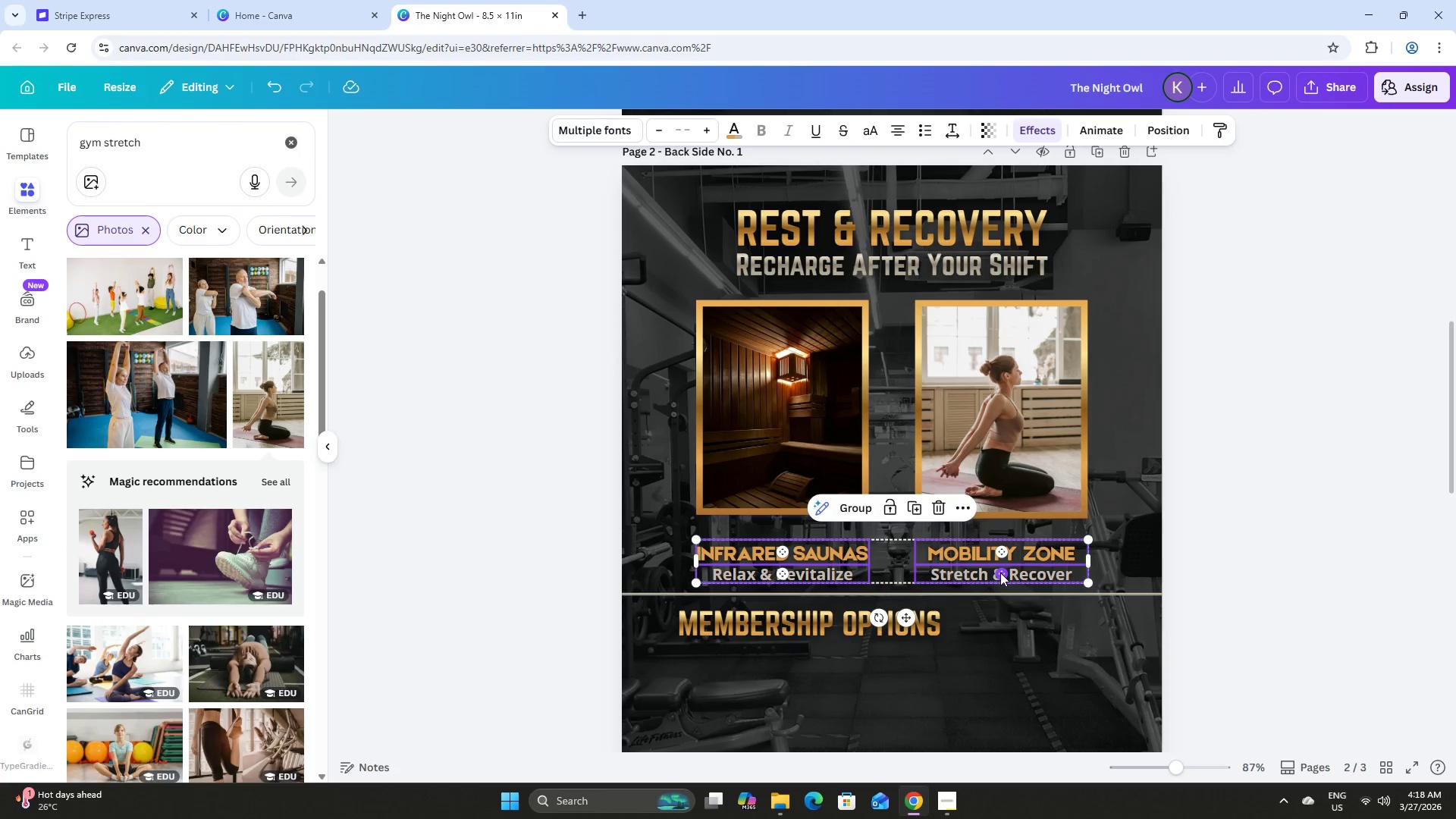 
key(Shift+ShiftLeft)
 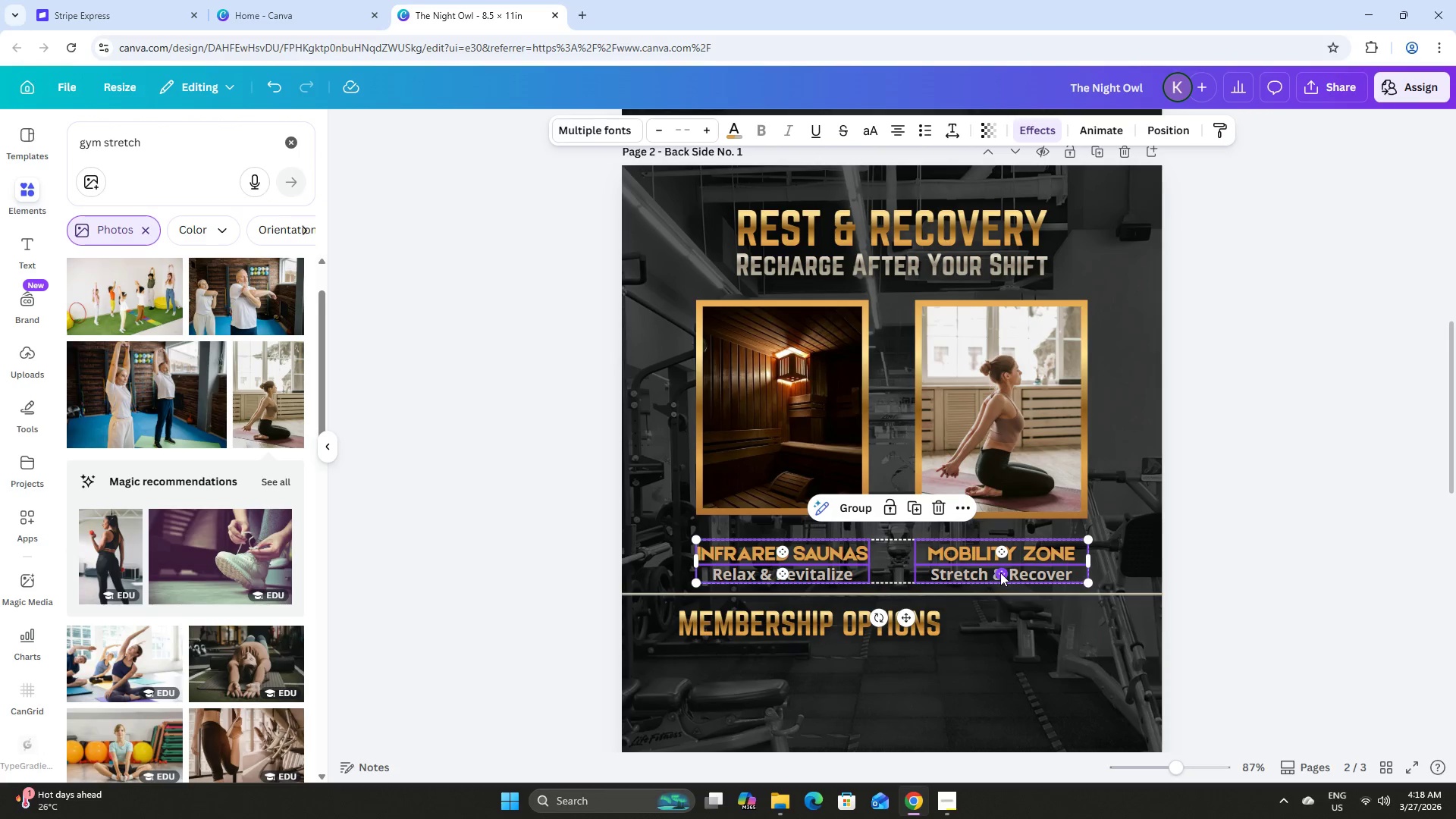 
key(Shift+ShiftLeft)
 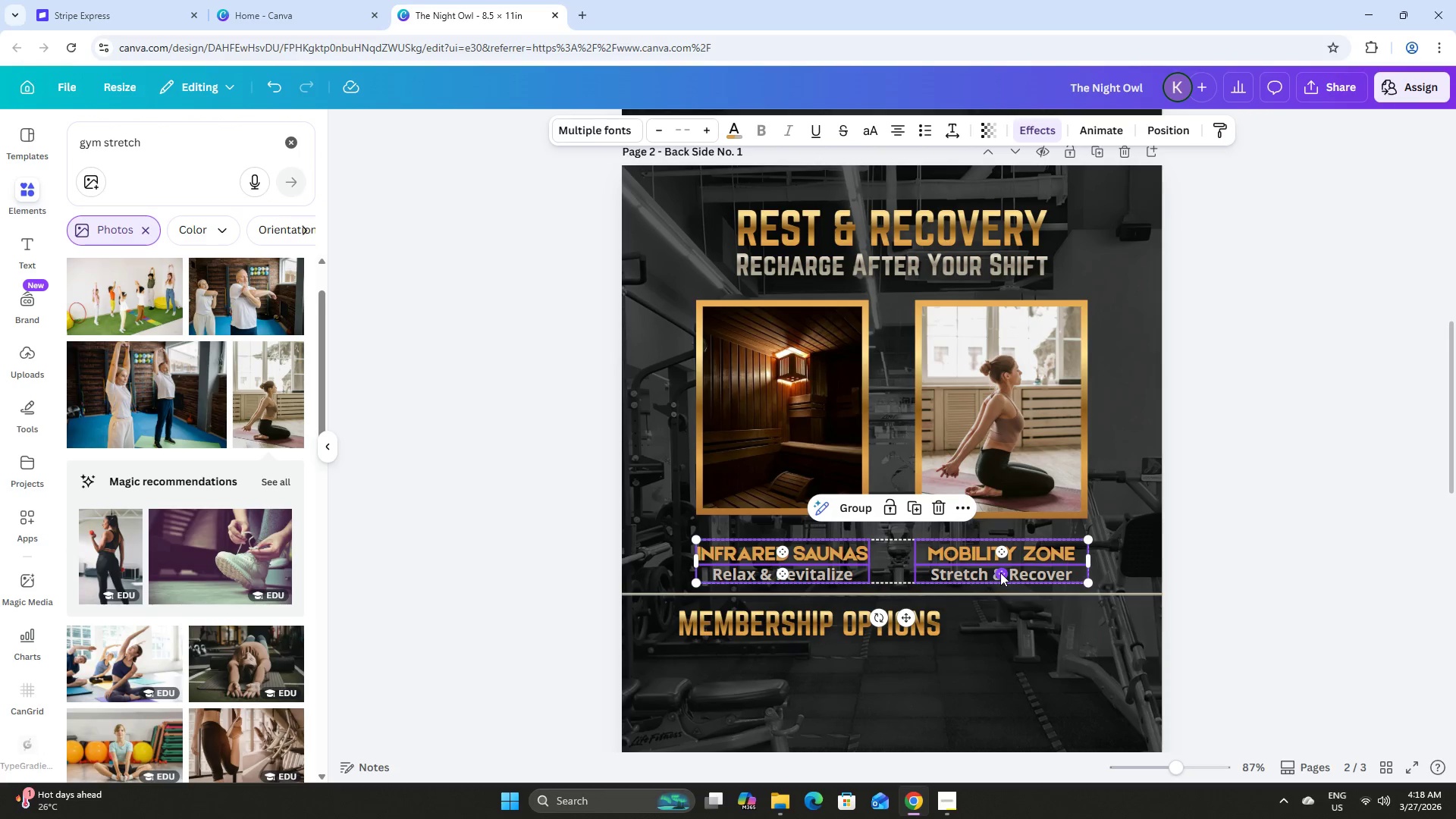 
key(Shift+ShiftLeft)
 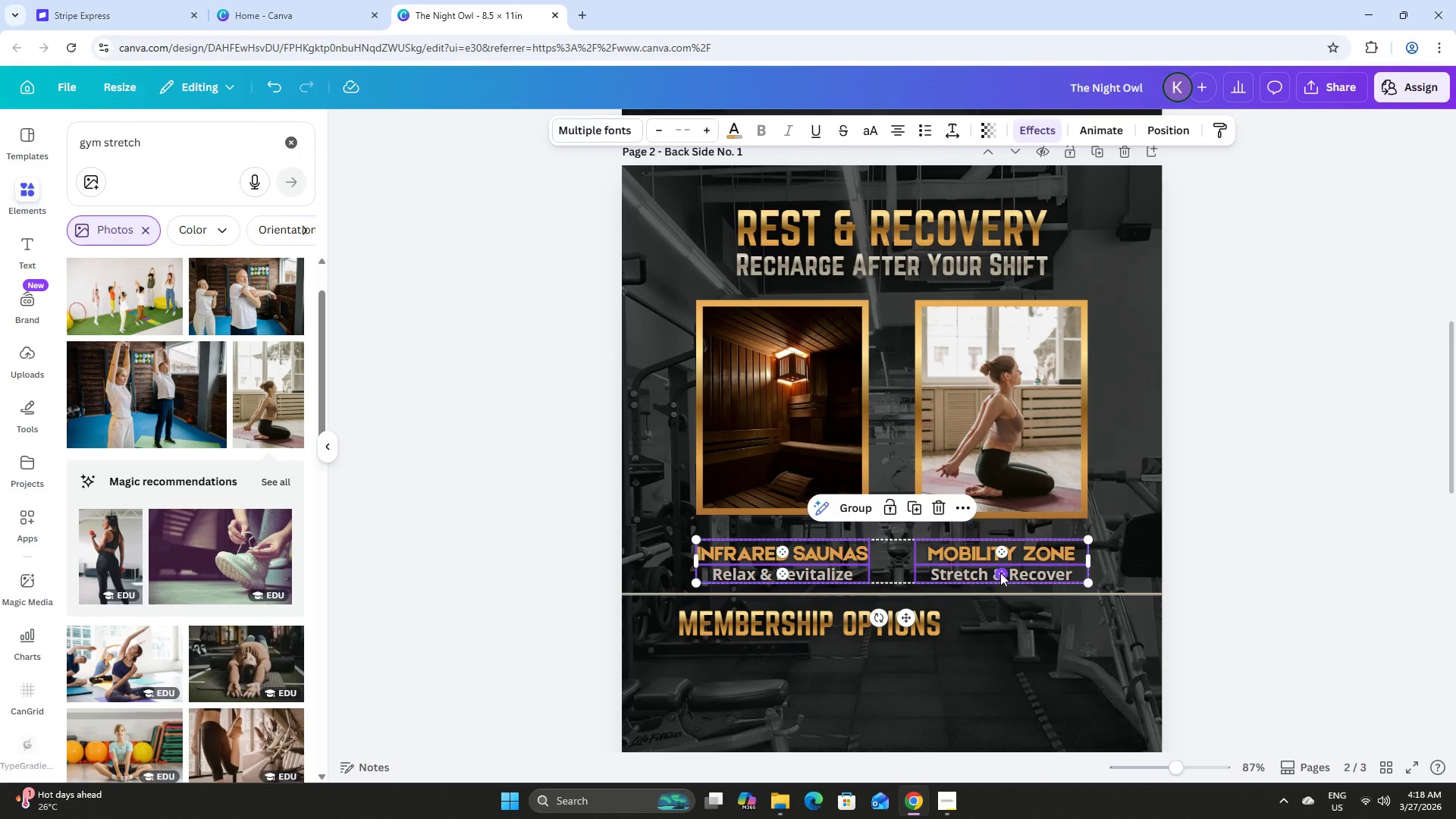 
key(Shift+ShiftLeft)
 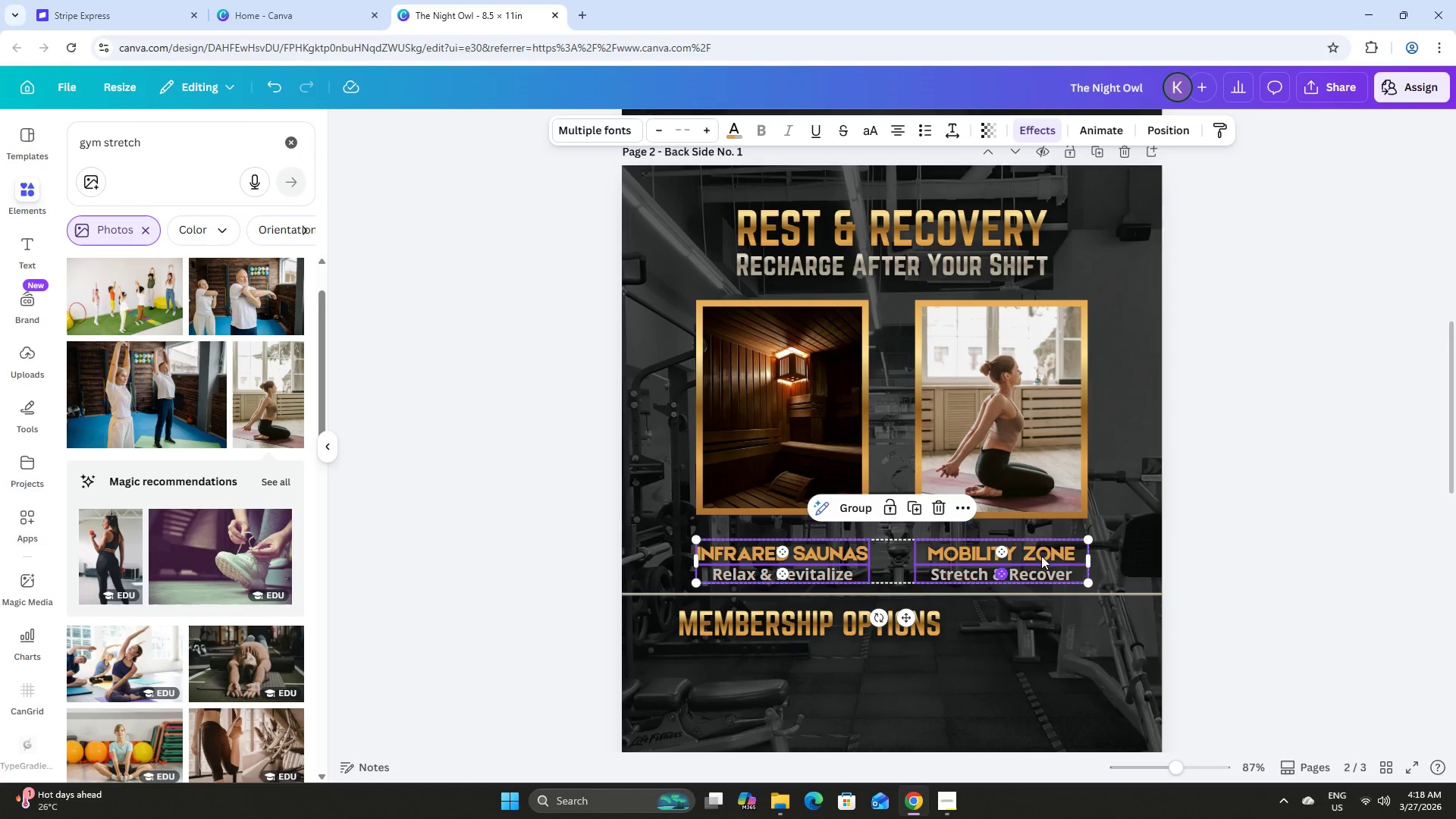 
key(Shift+ShiftLeft)
 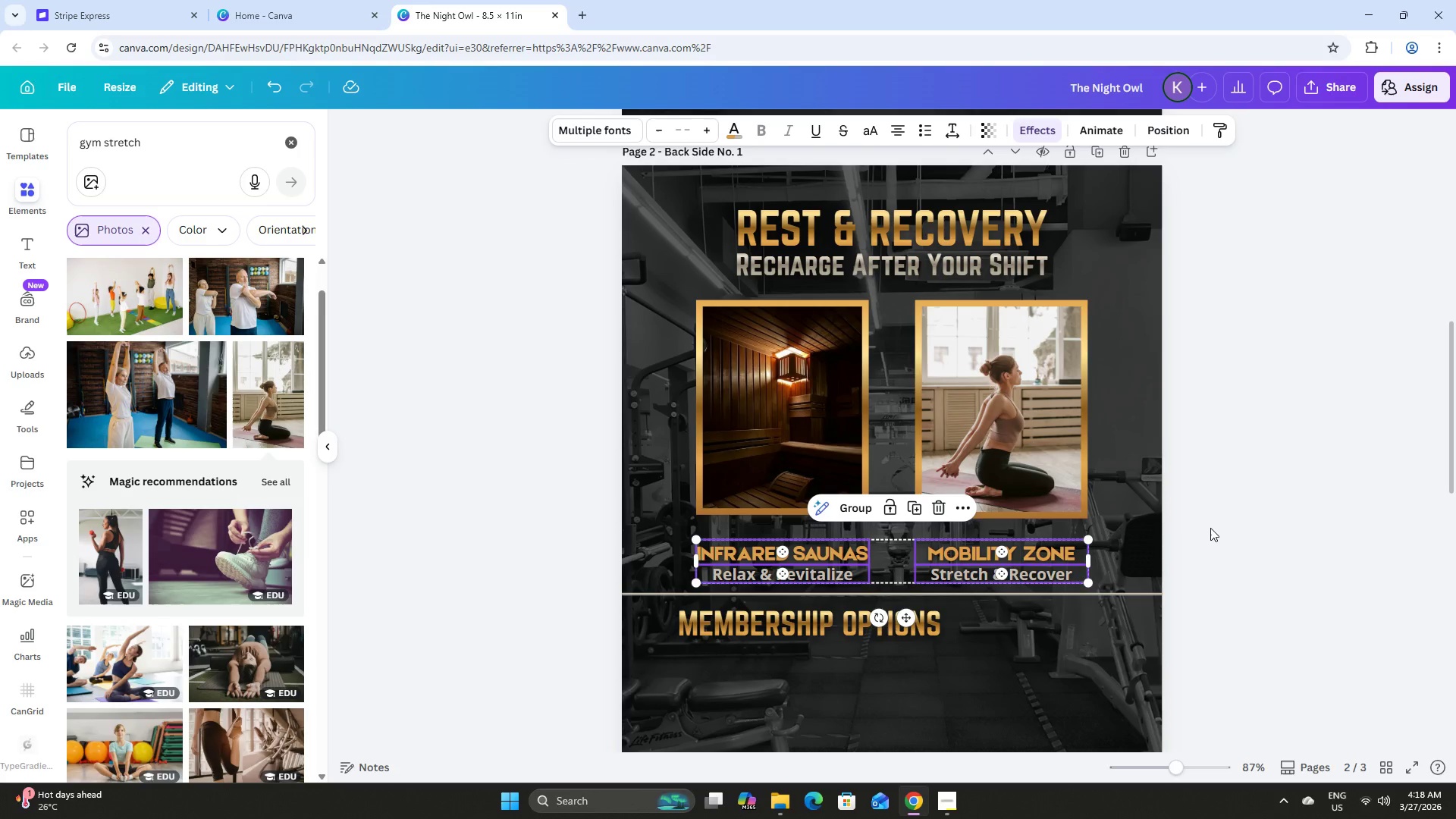 
key(ArrowUp)
 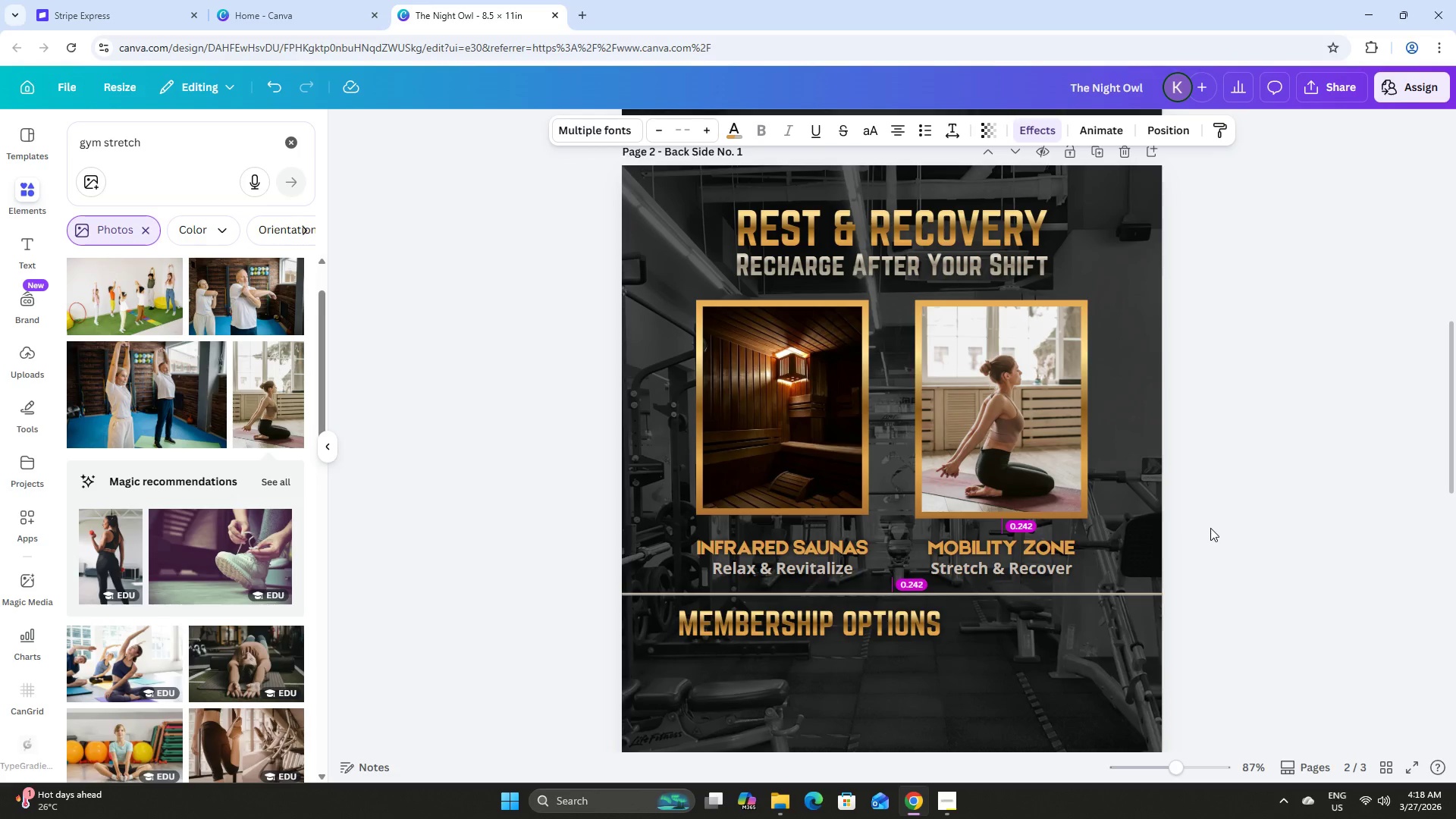 
key(ArrowUp)
 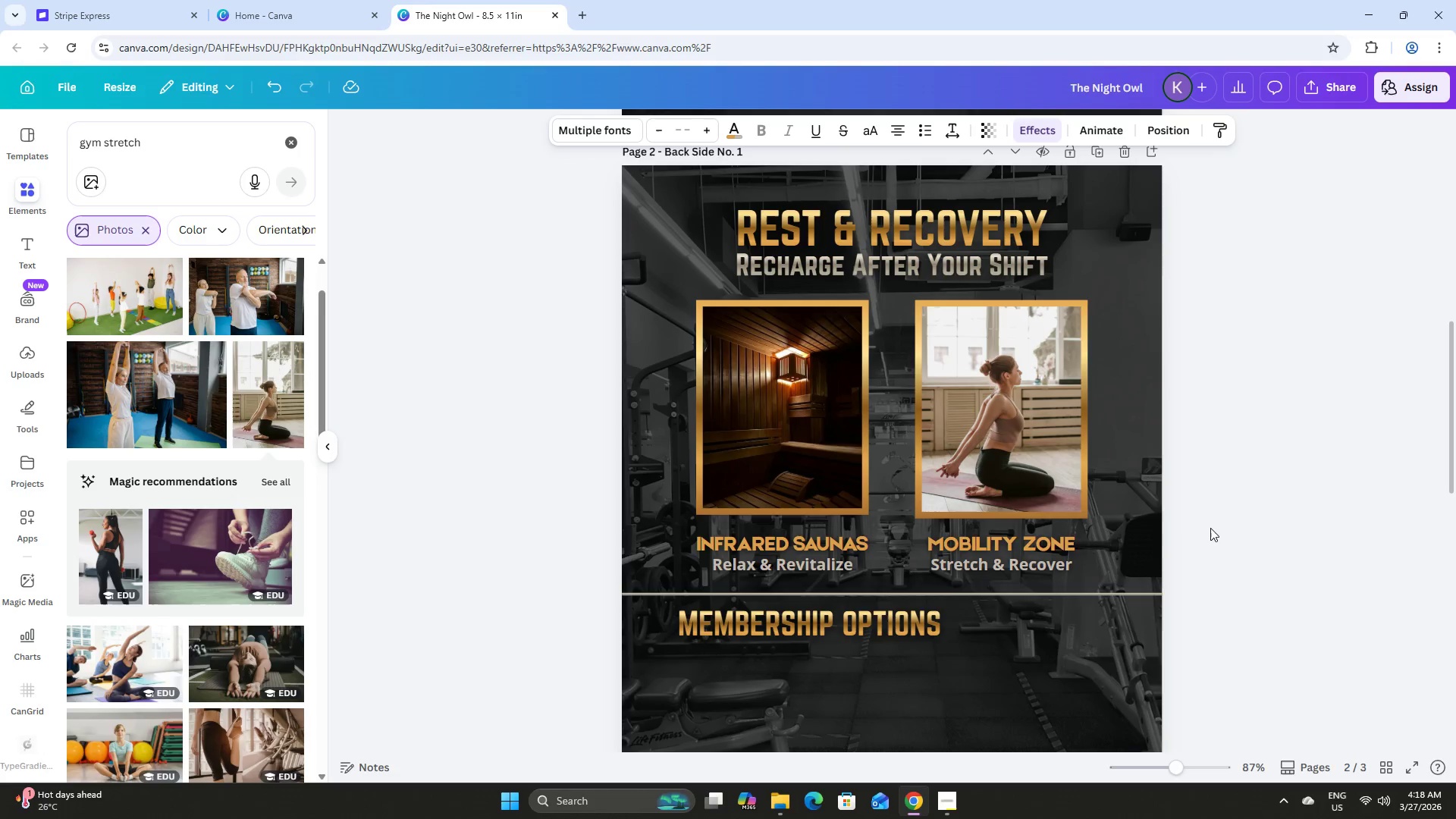 
key(ArrowUp)
 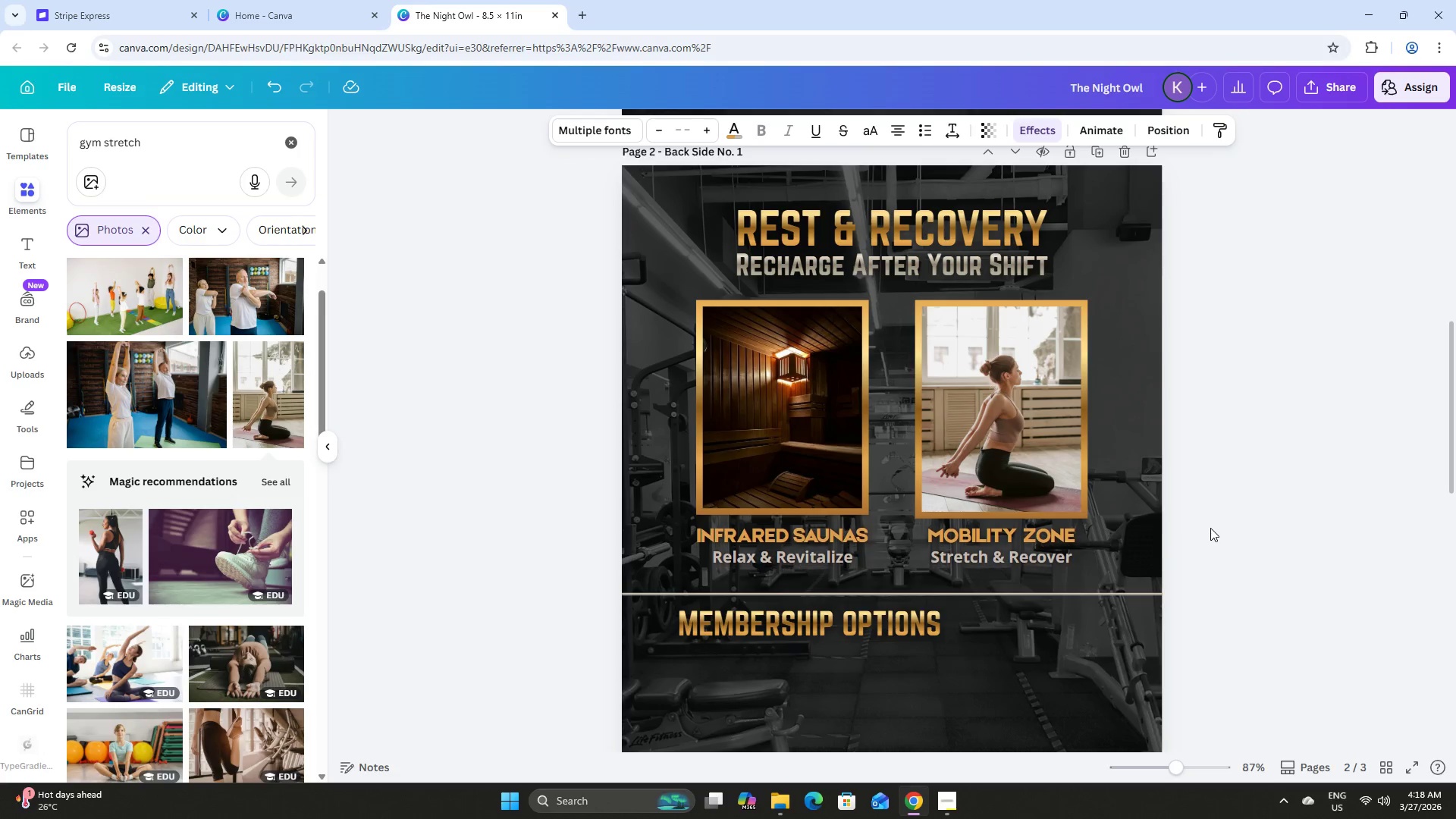 
key(ArrowUp)
 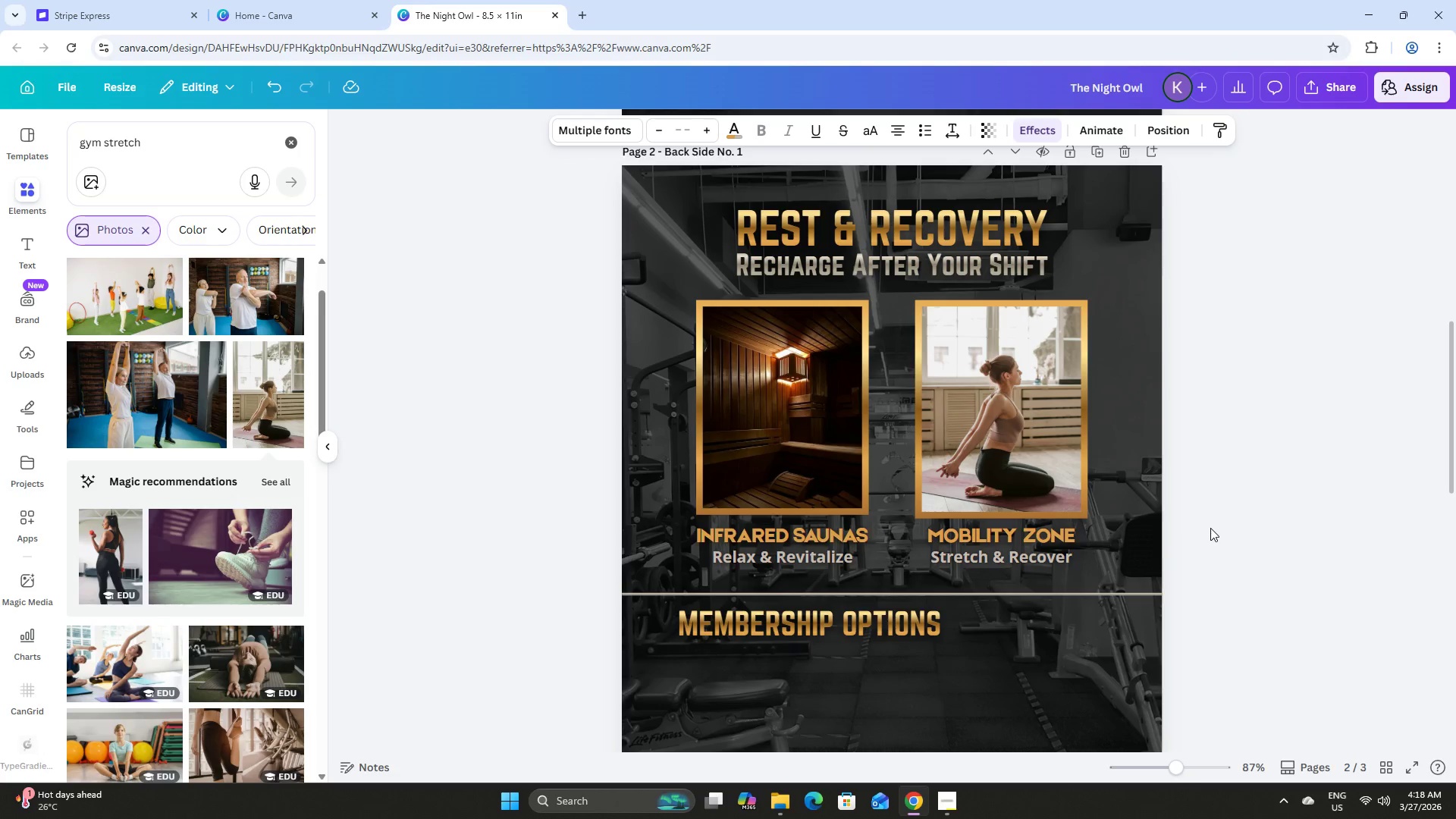 
key(ArrowDown)
 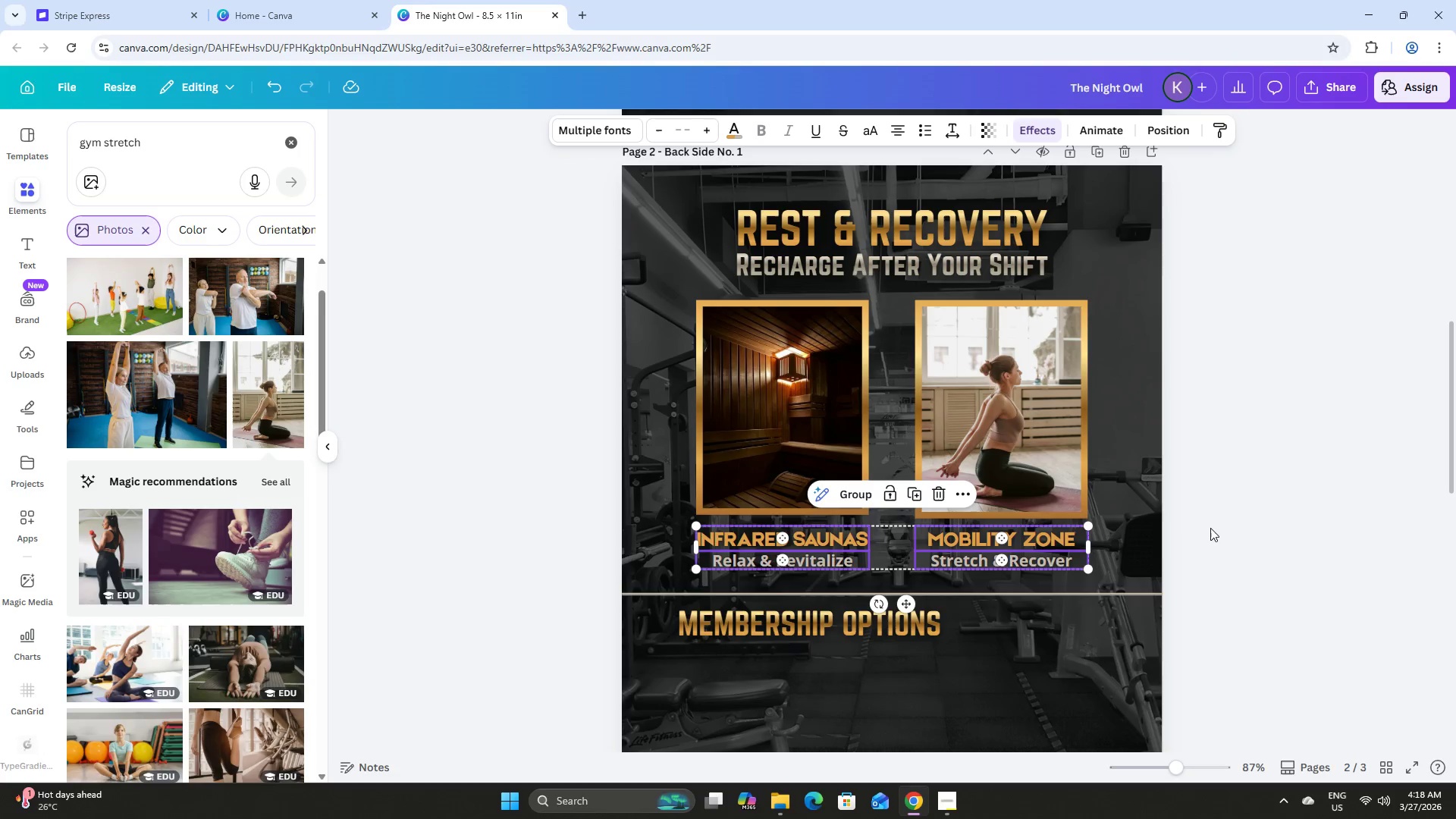 
left_click([1210, 528])
 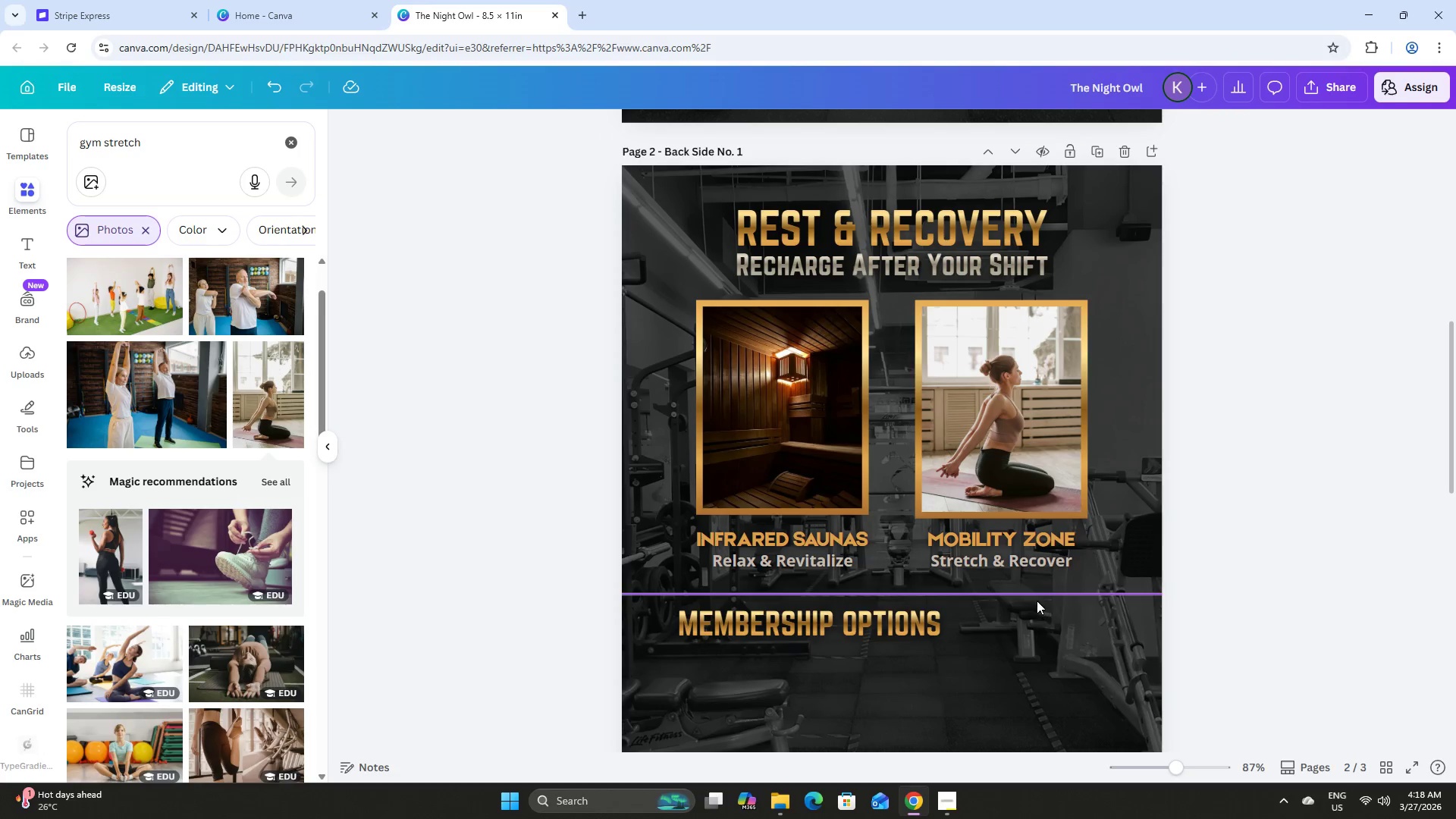 
left_click([1037, 595])
 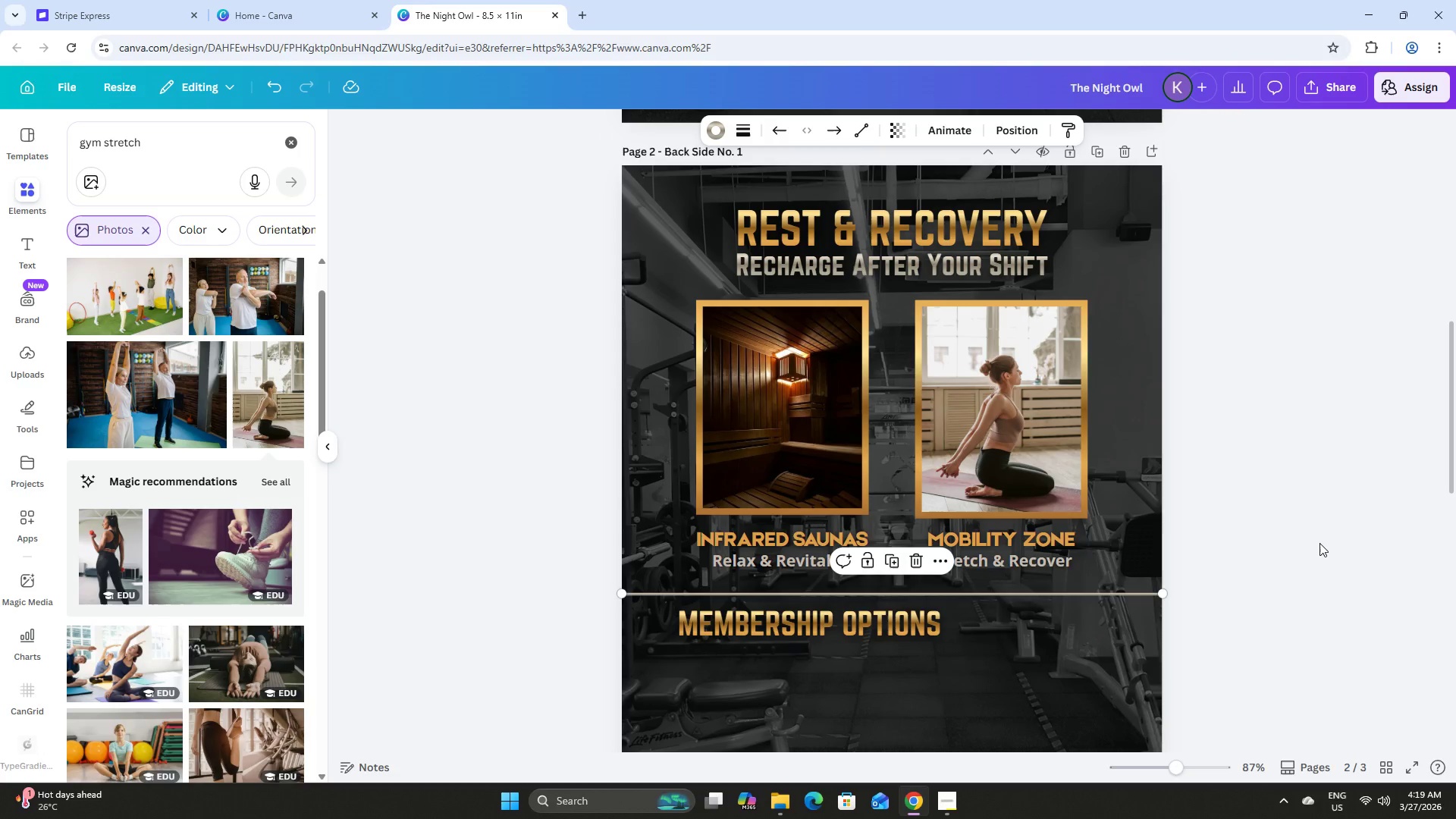 
key(ArrowUp)
 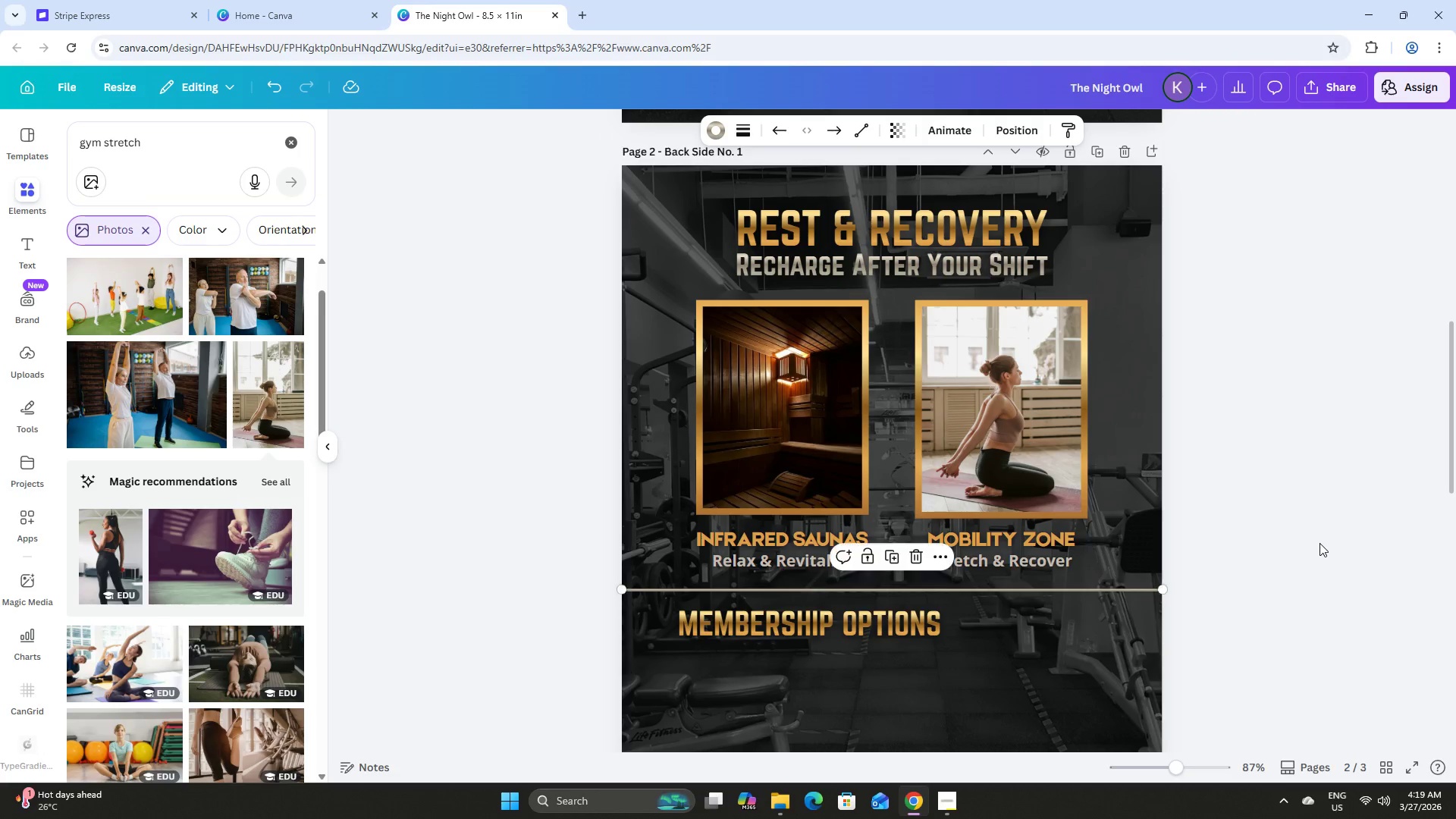 
key(Control+Z)
 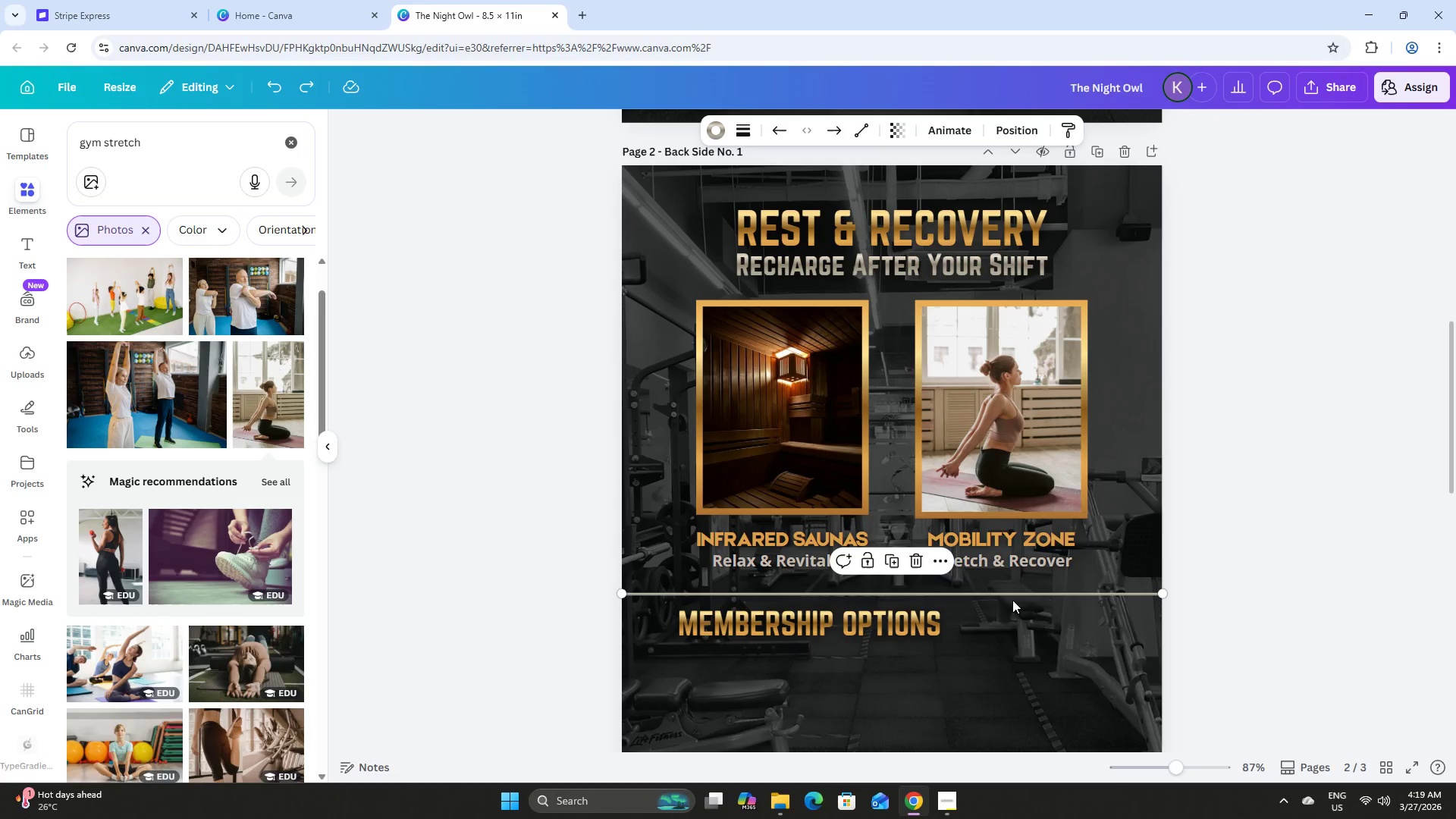 
left_click([1015, 592])
 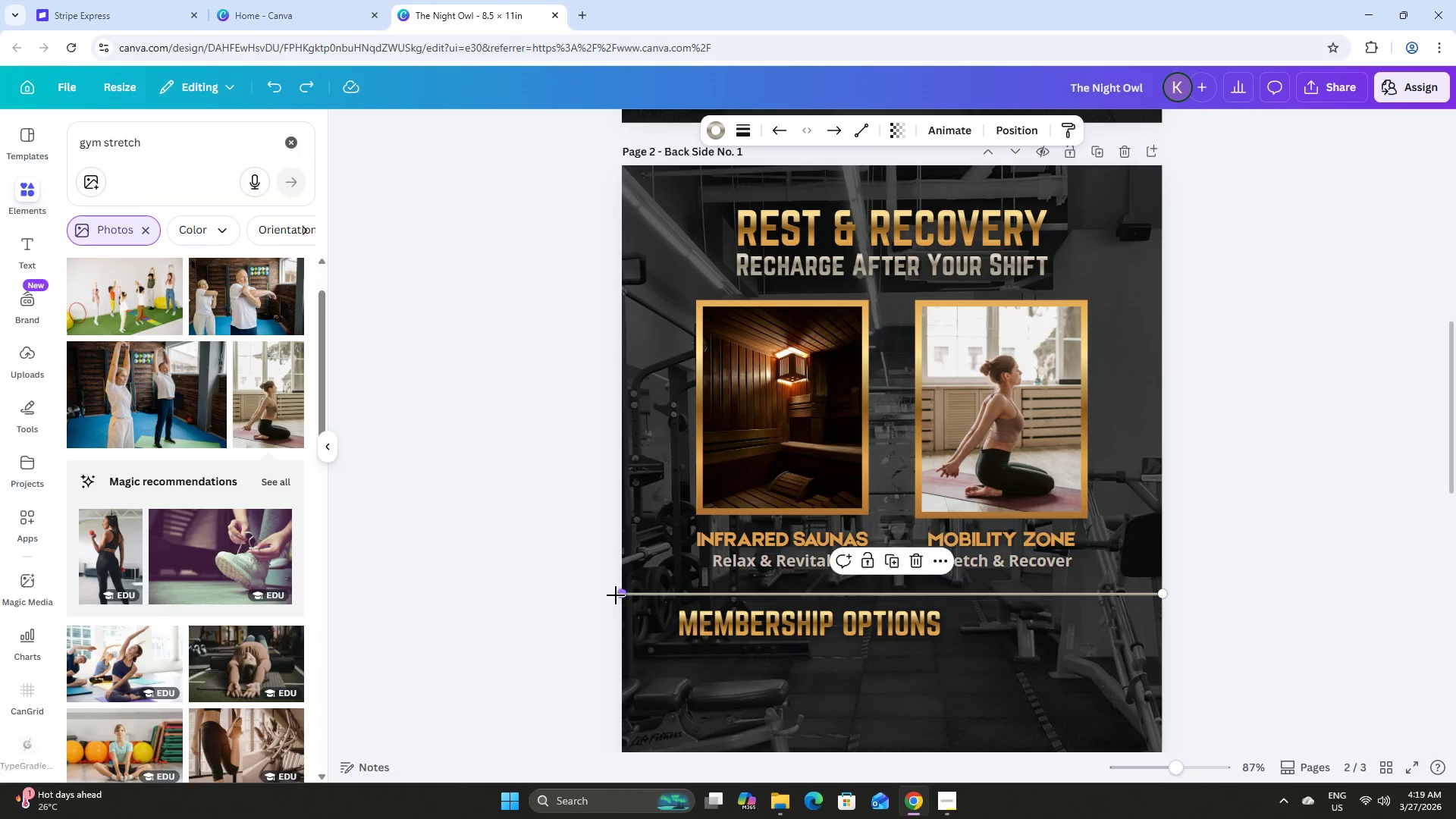 
left_click_drag(start_coordinate=[620, 595], to_coordinate=[622, 584])
 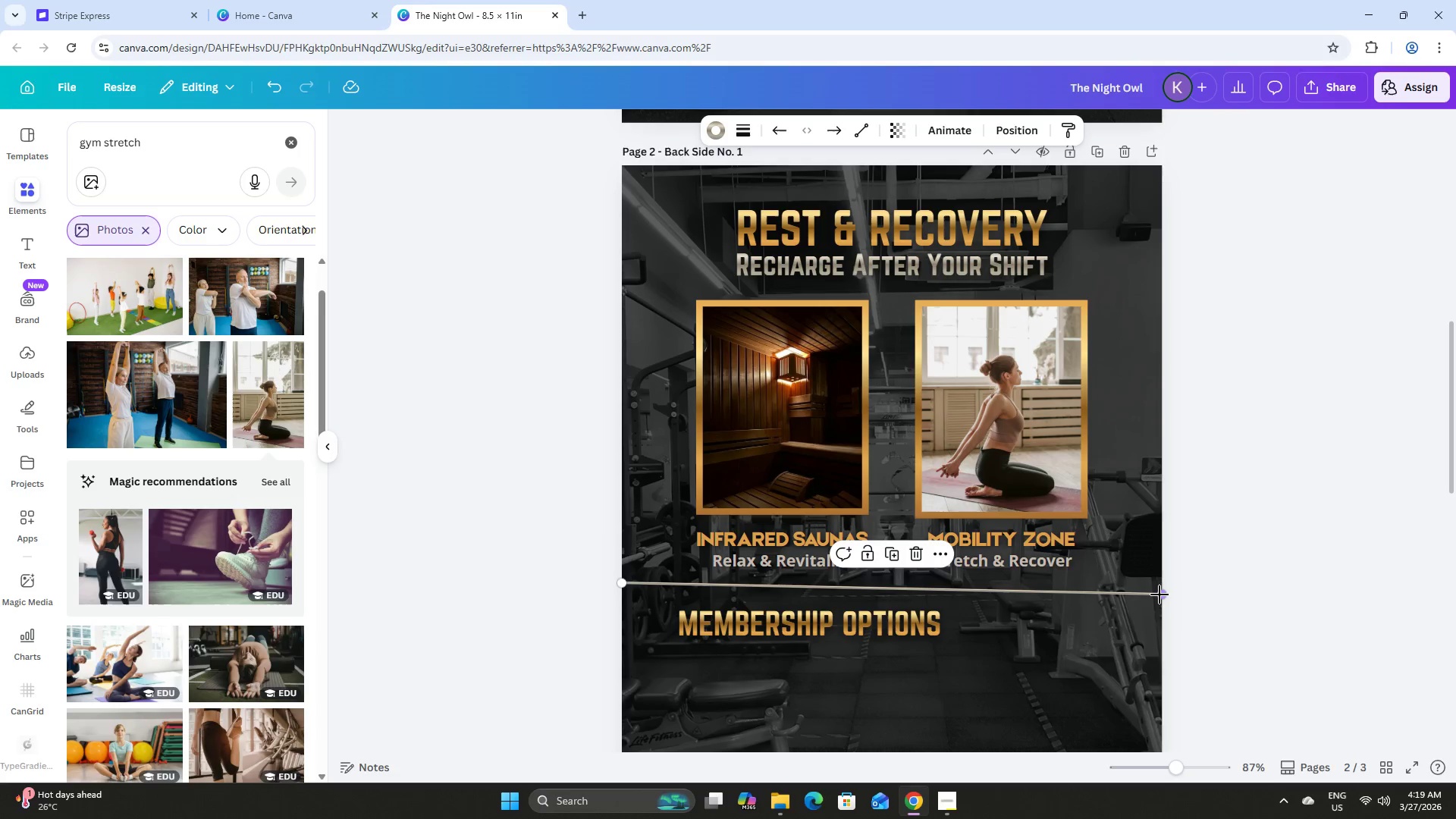 
left_click_drag(start_coordinate=[1162, 592], to_coordinate=[1161, 582])
 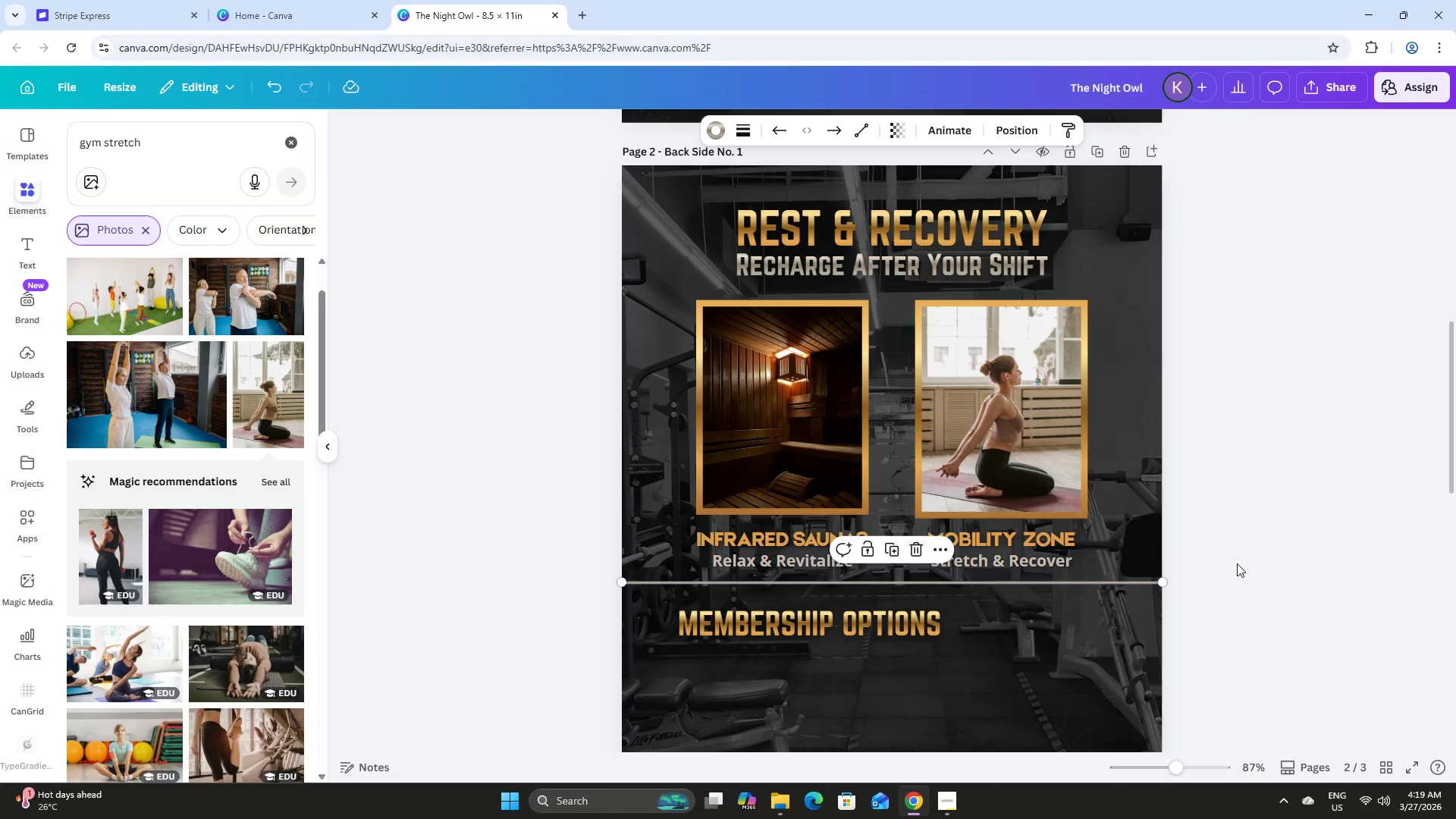 
left_click([1237, 563])
 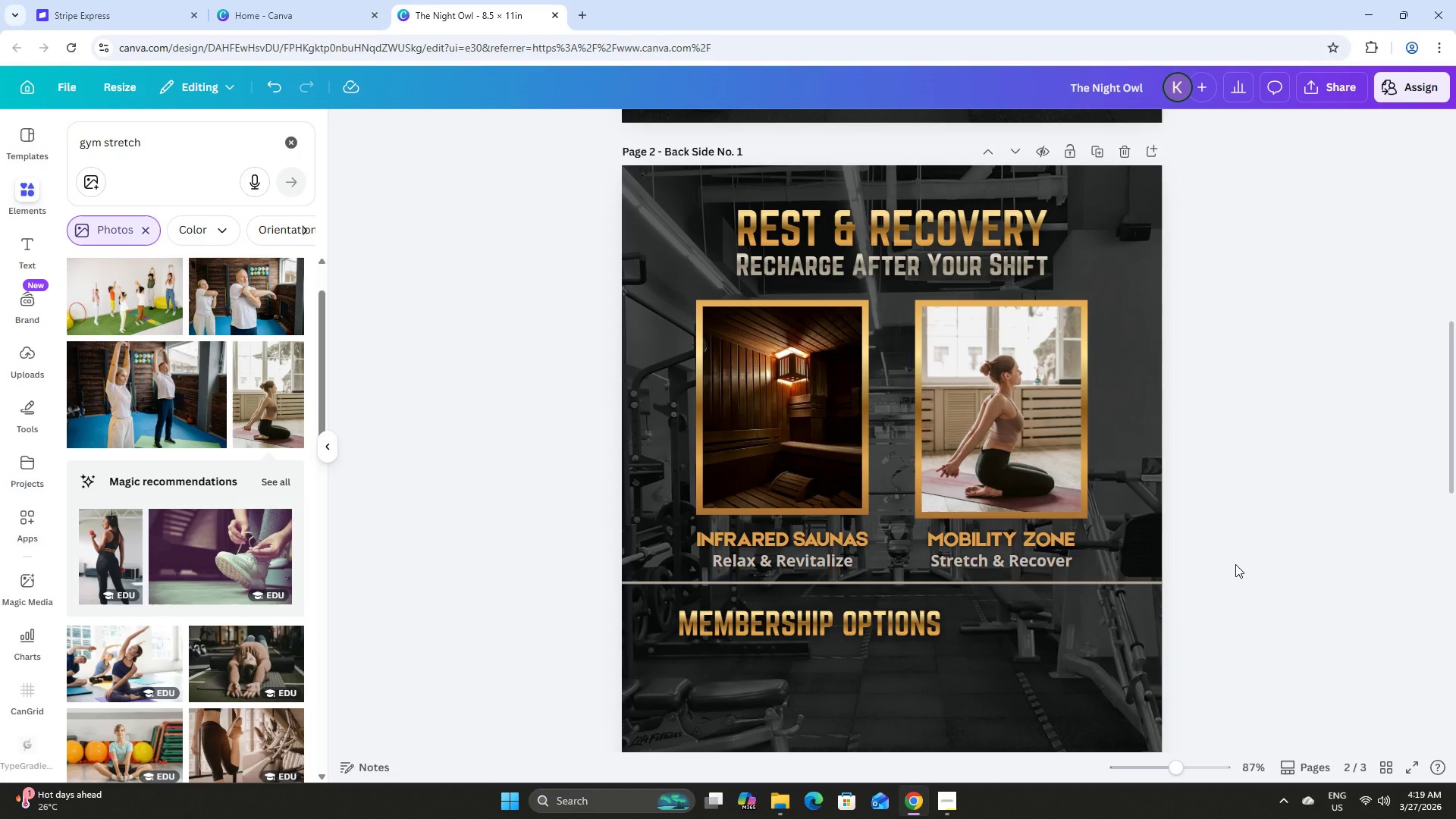 
scroll: coordinate [1235, 564], scroll_direction: down, amount: 1.0
 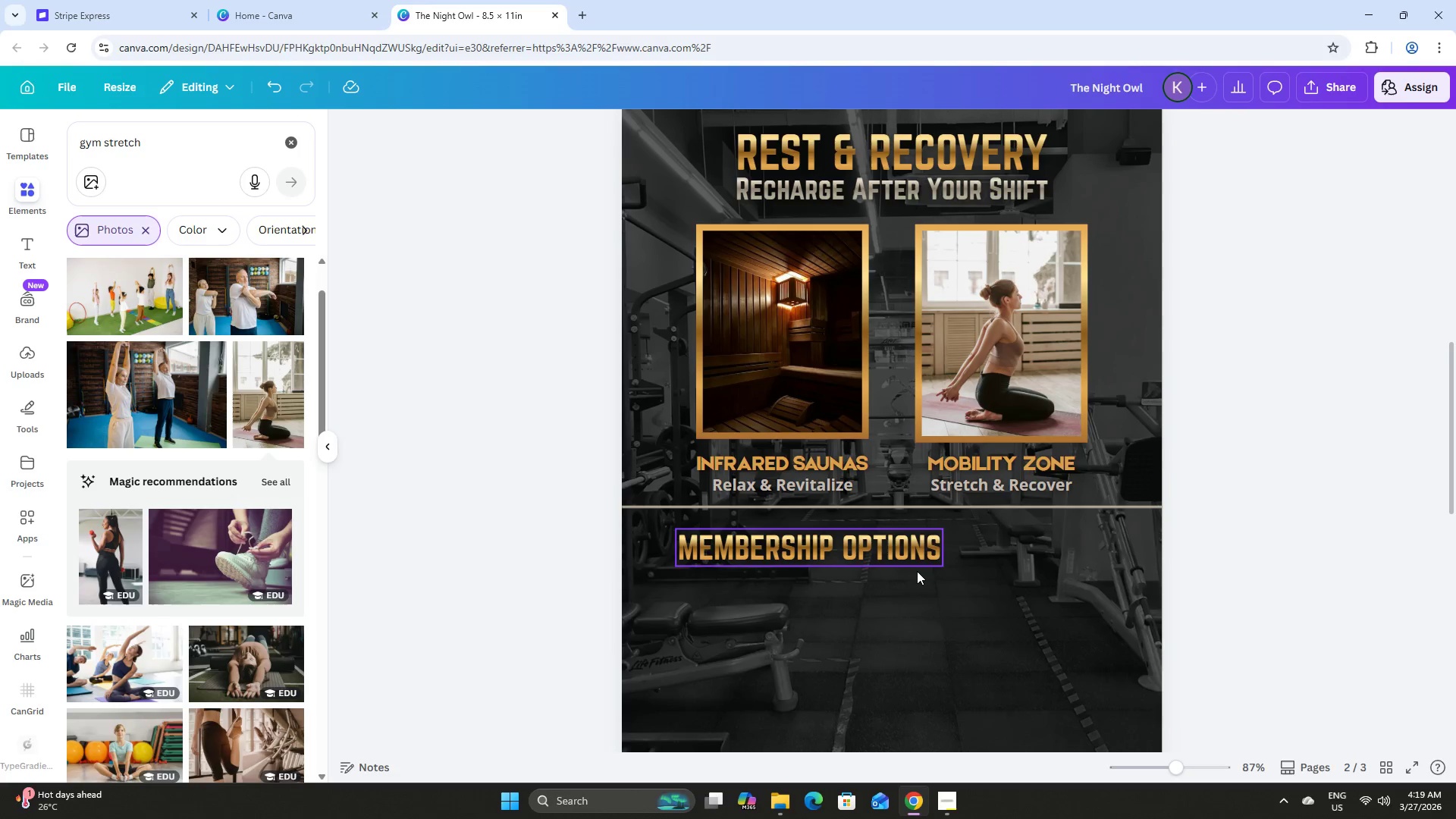 
scroll: coordinate [942, 591], scroll_direction: up, amount: 4.0
 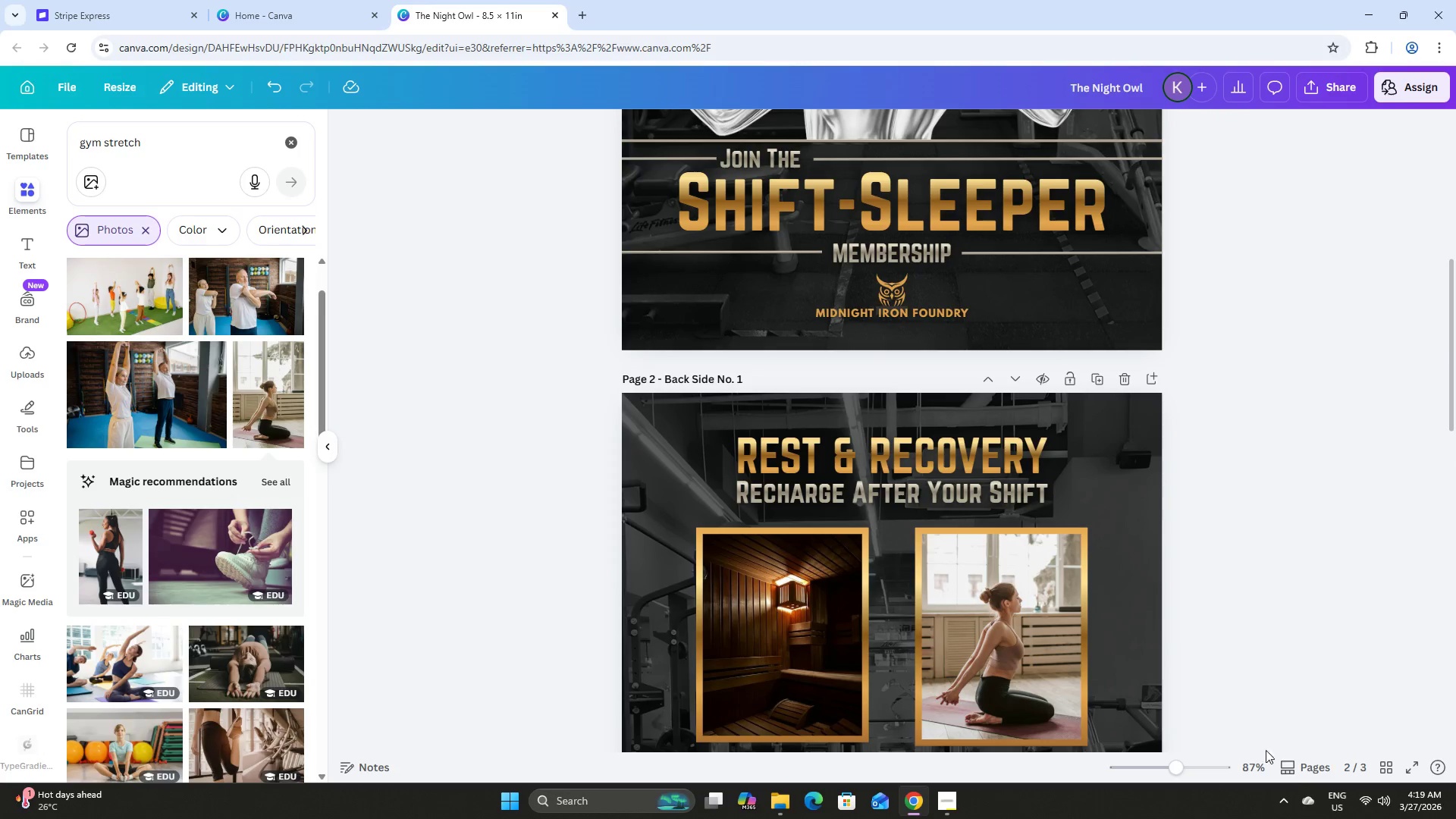 
left_click([1294, 766])
 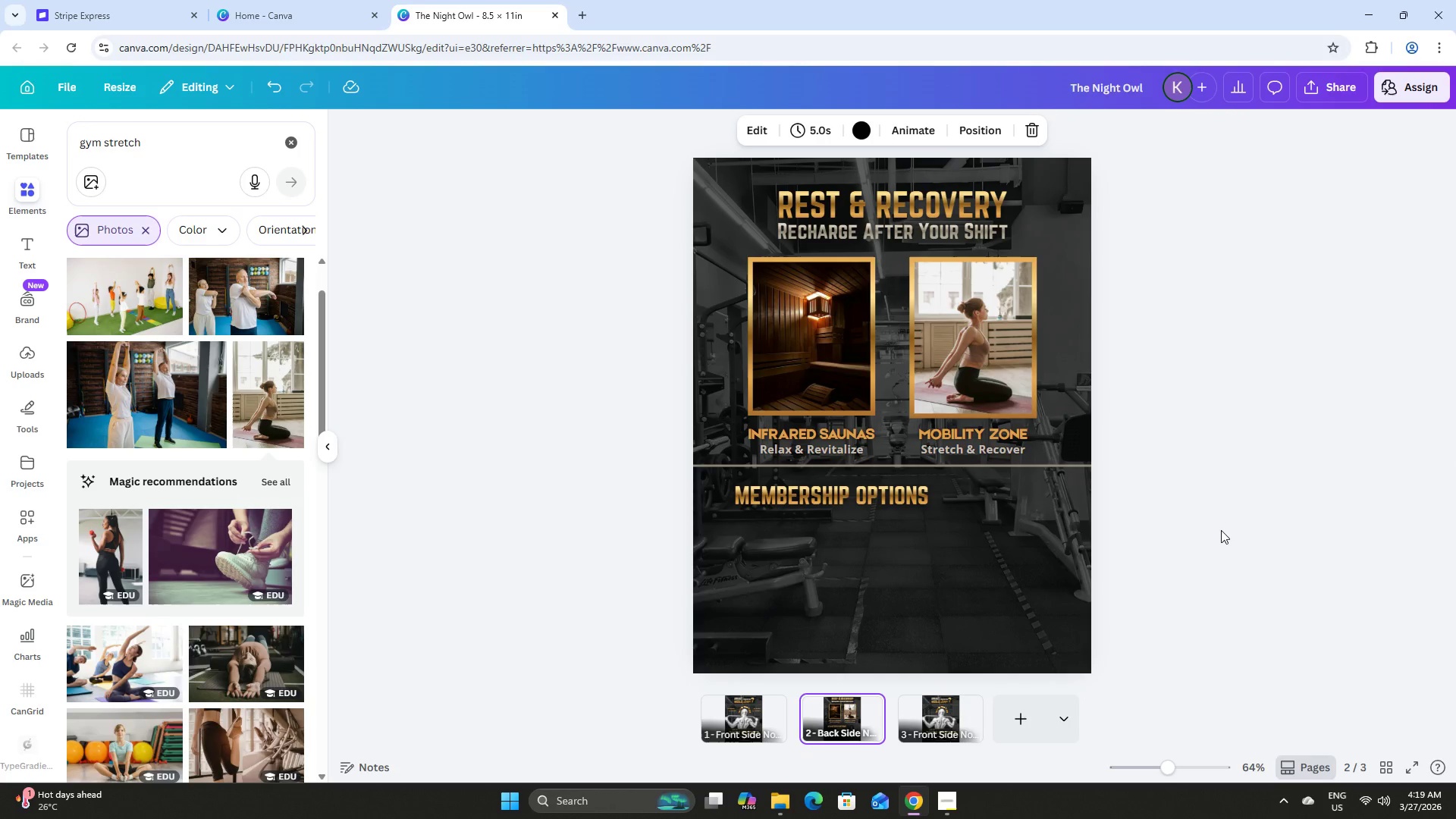 
key(Control+ArrowLeft)
 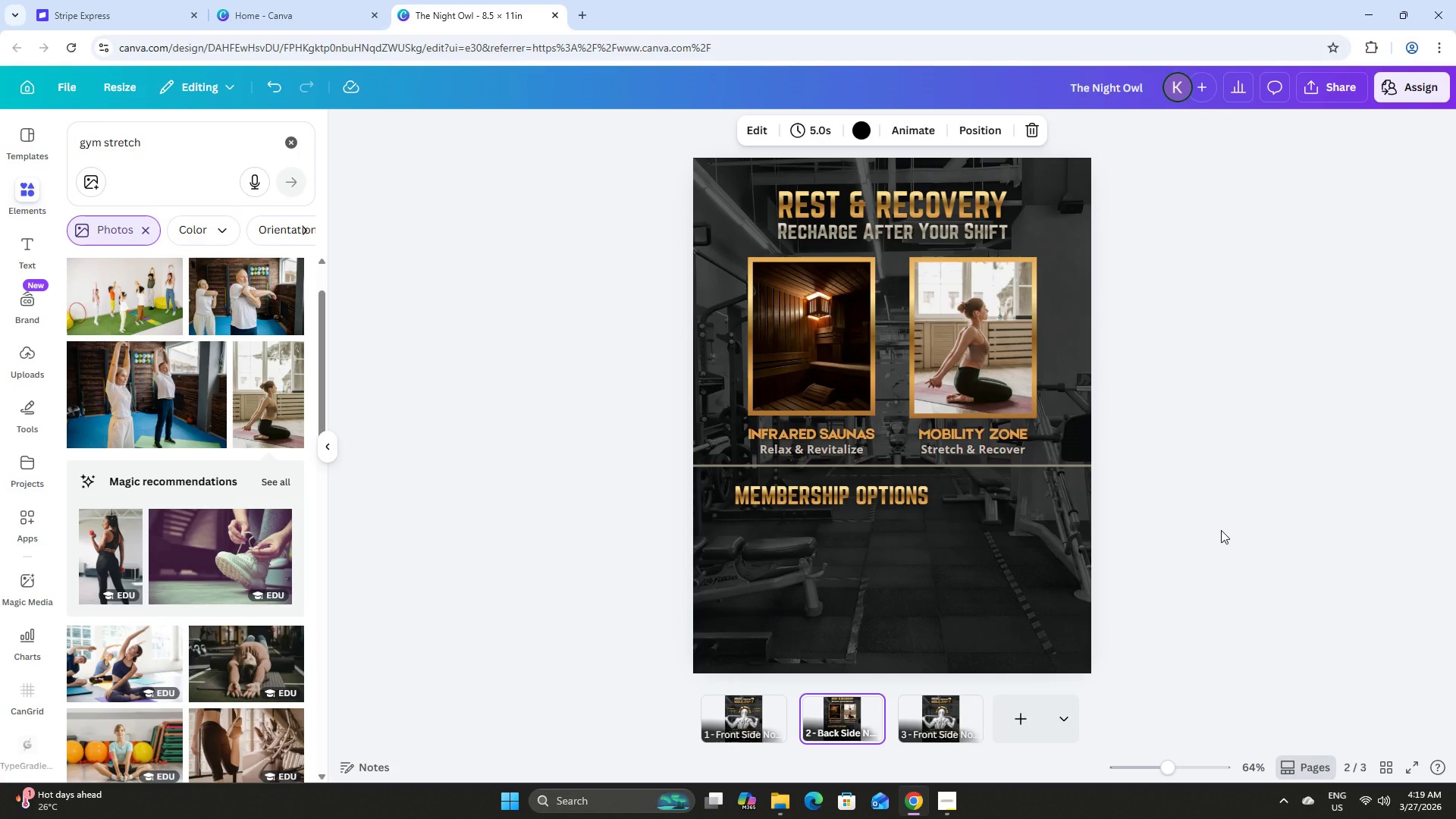 
key(Control+ArrowLeft)
 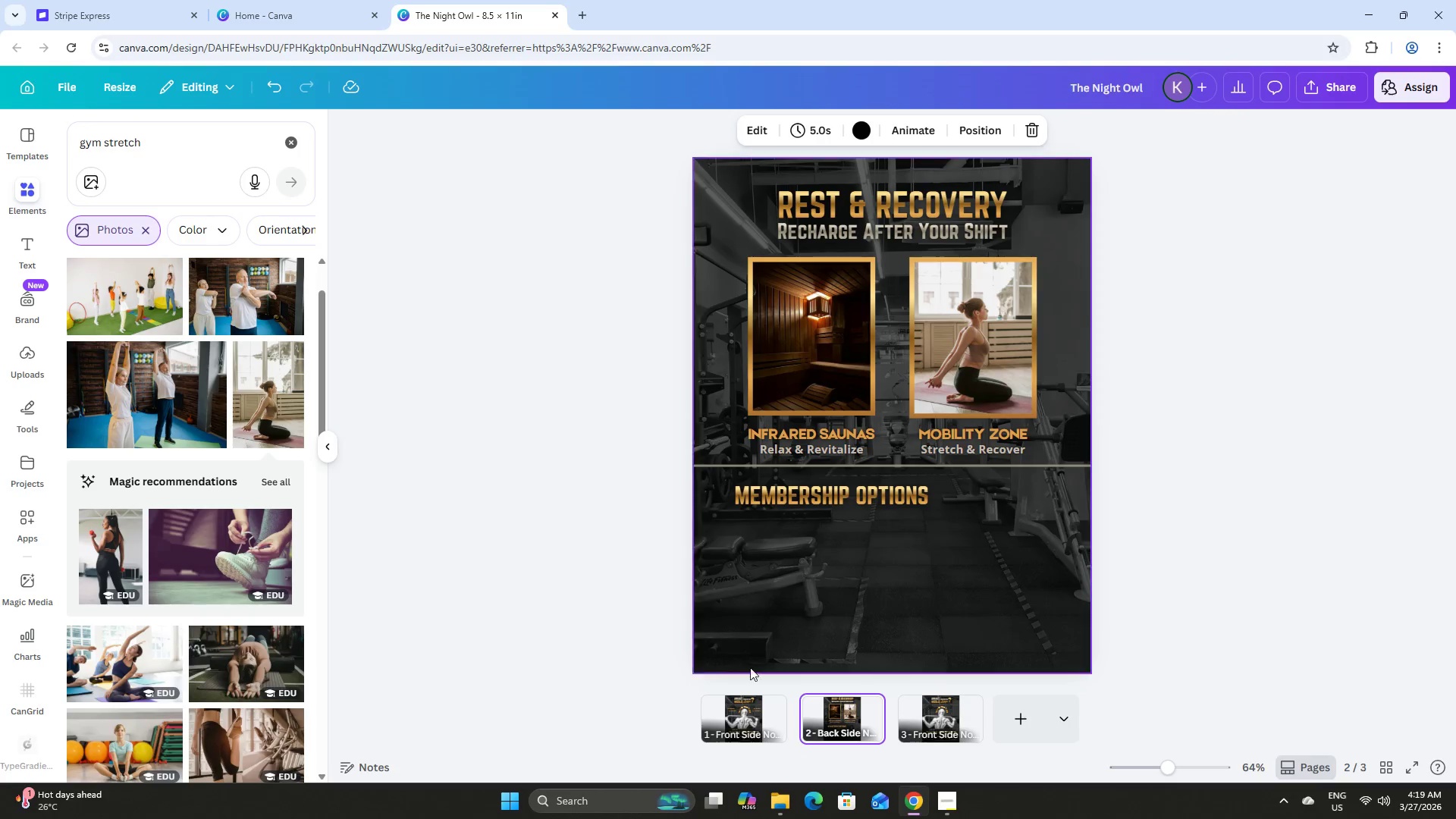 
left_click([754, 723])
 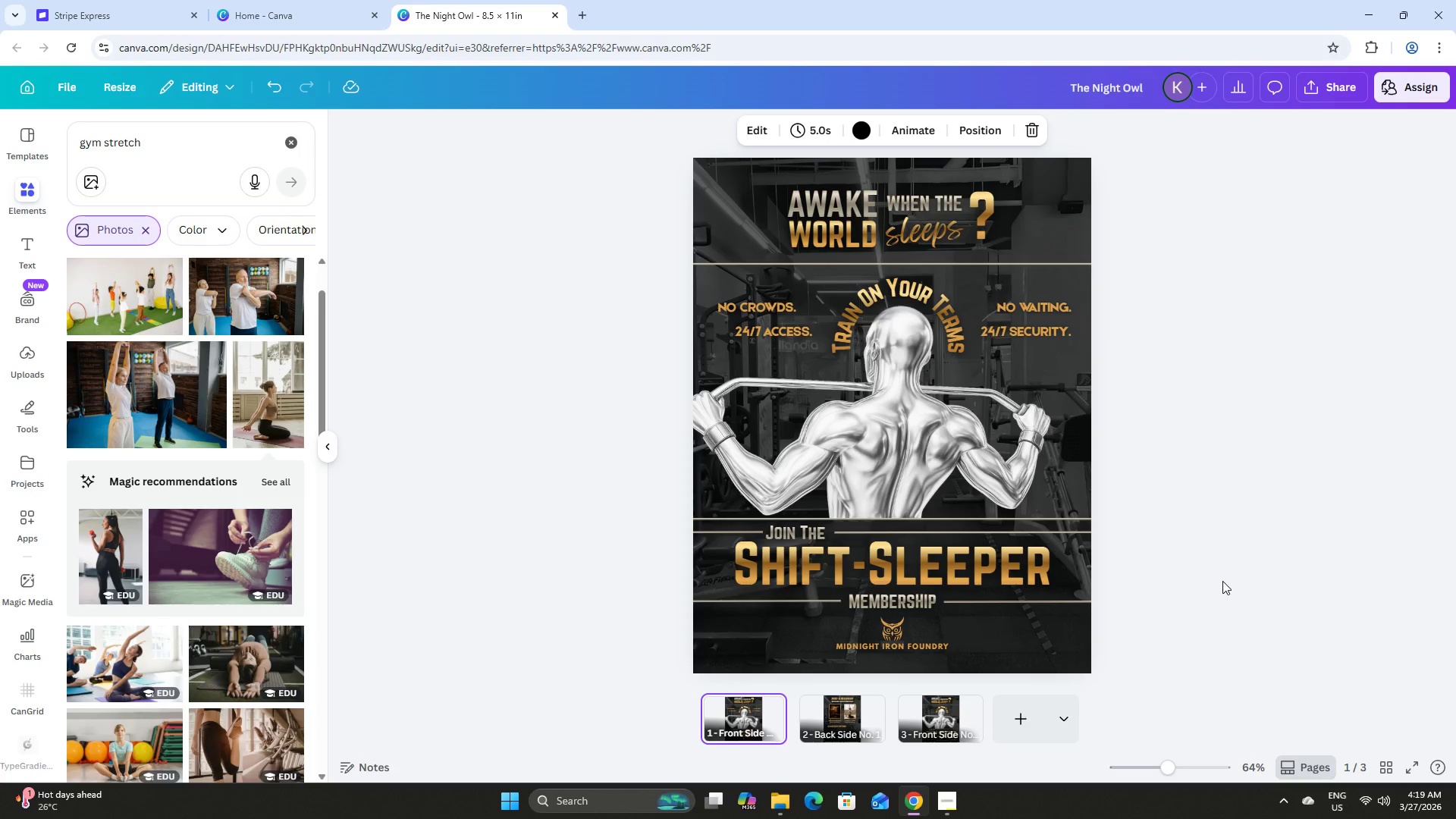 
key(Control+ArrowRight)
 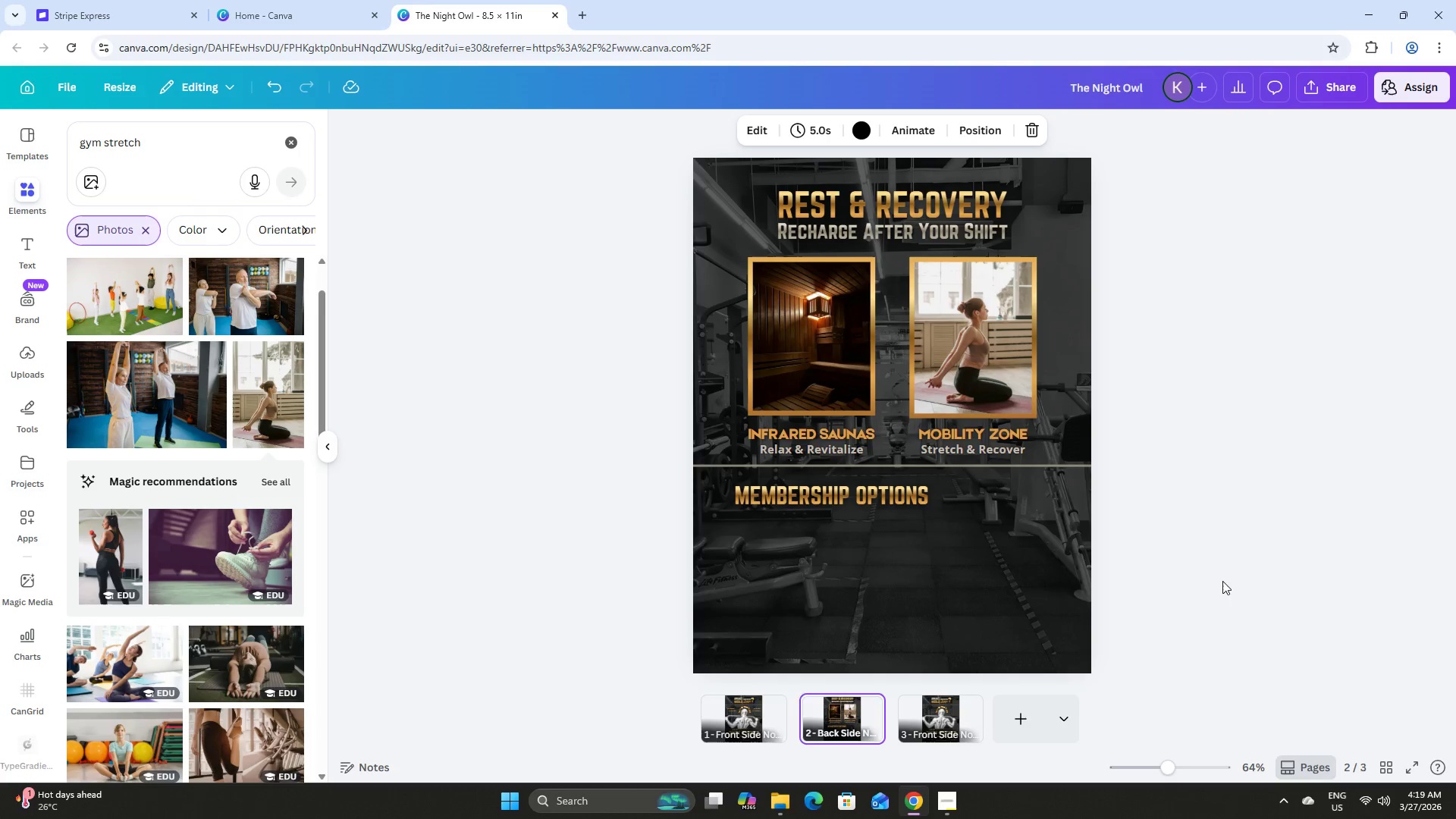 
key(Control+ArrowLeft)
 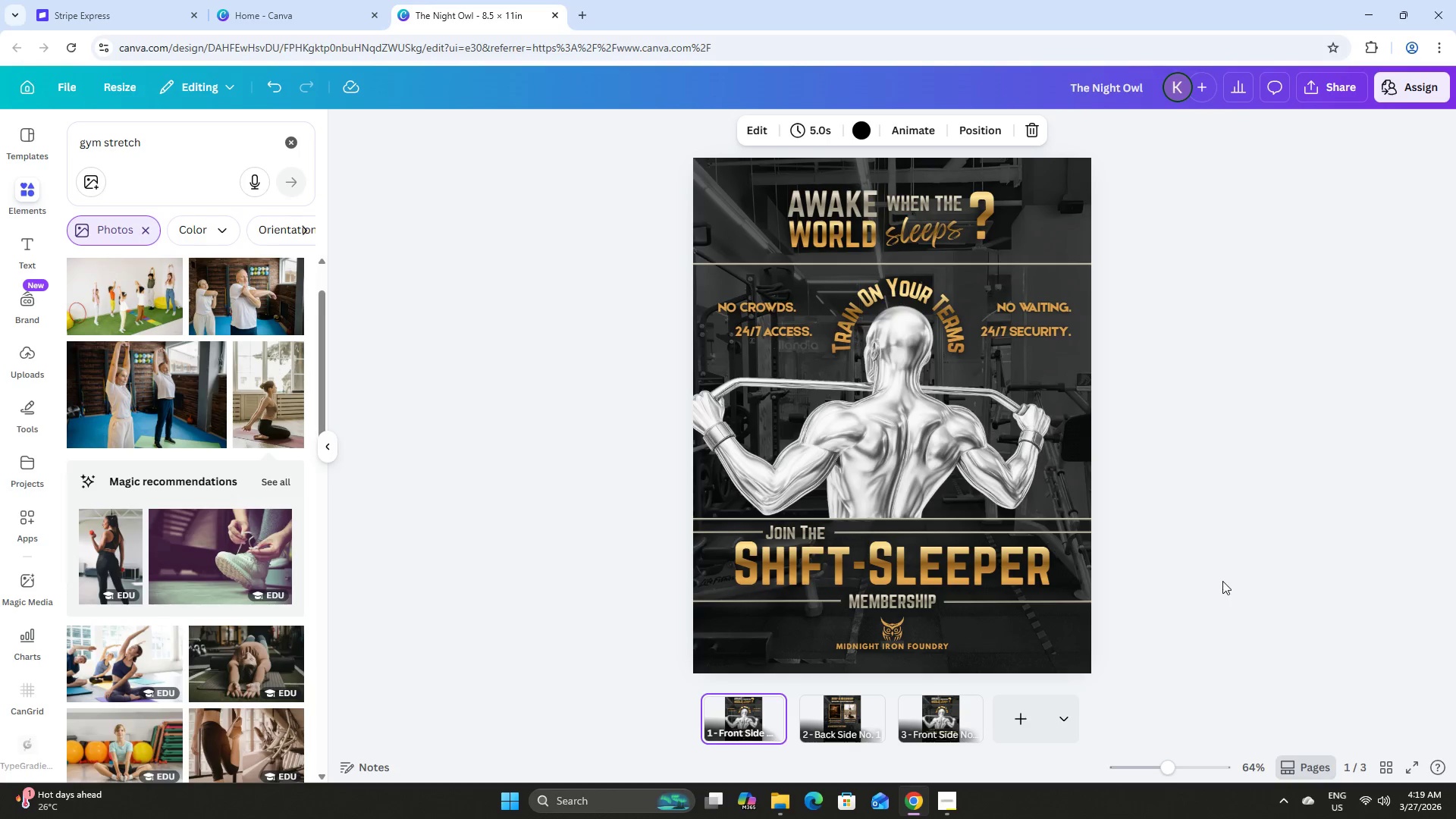 
key(Control+ArrowRight)
 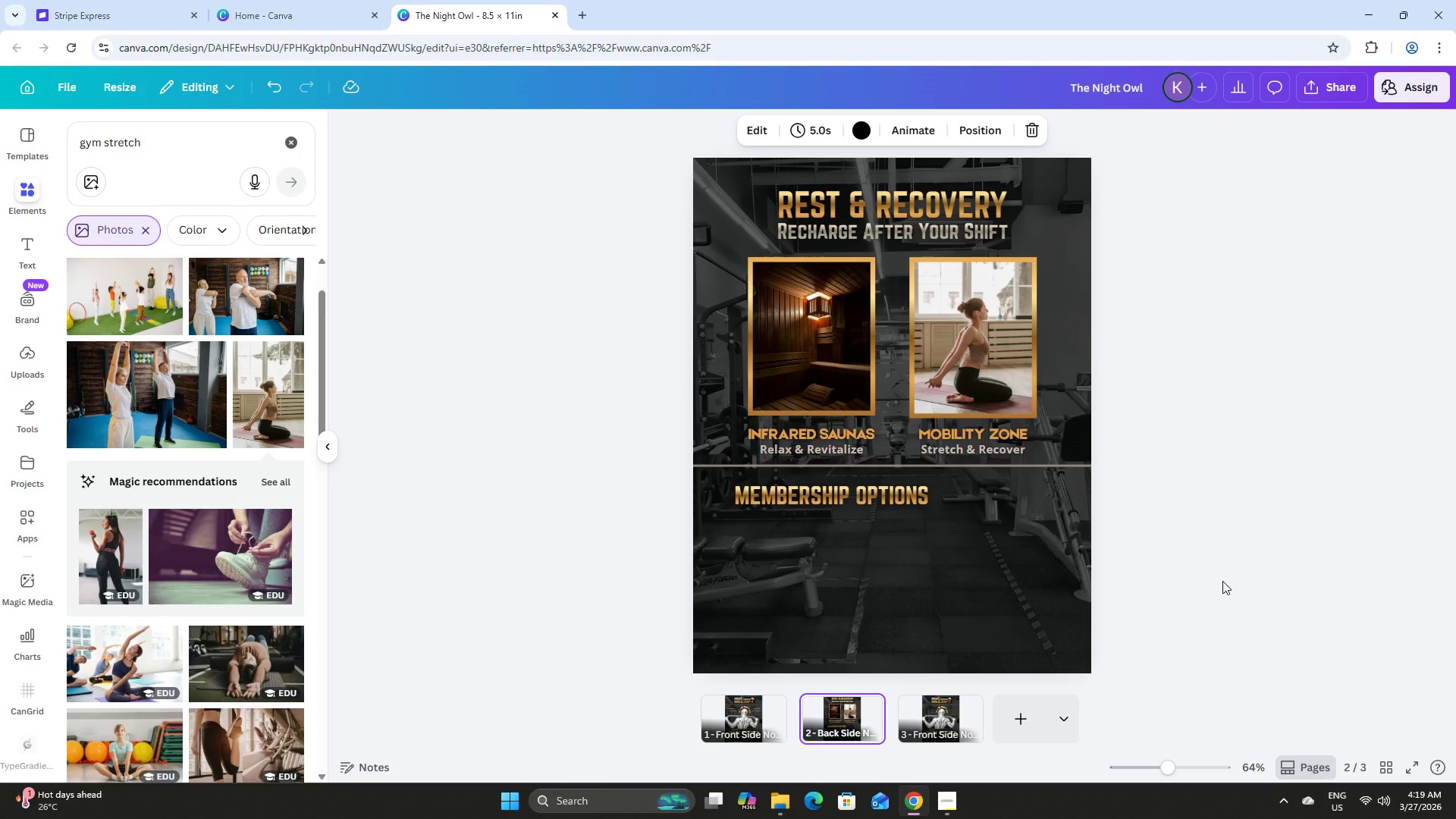 
key(Control+ArrowLeft)
 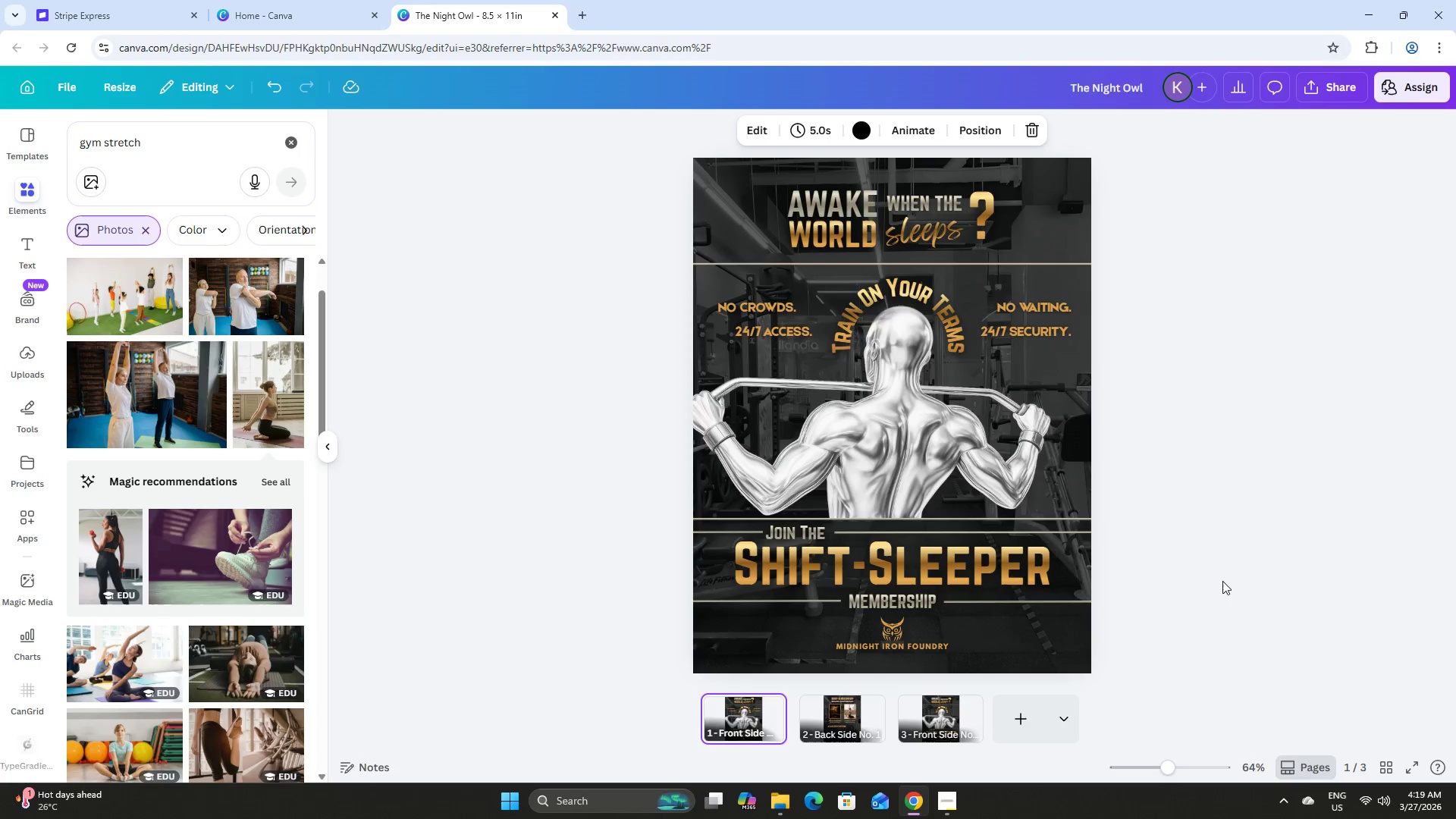 
key(Control+ArrowRight)
 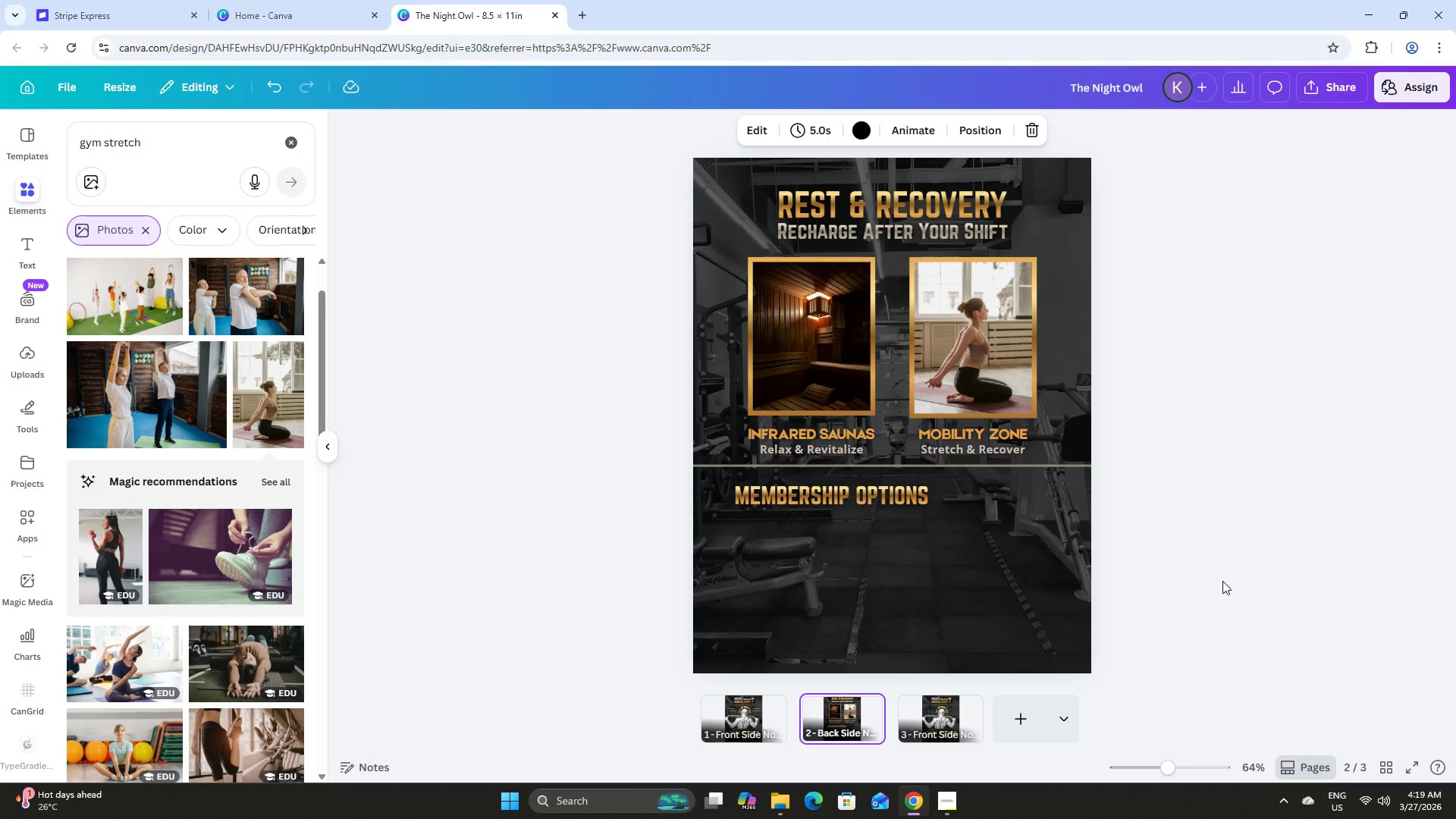 
key(Control+ArrowLeft)
 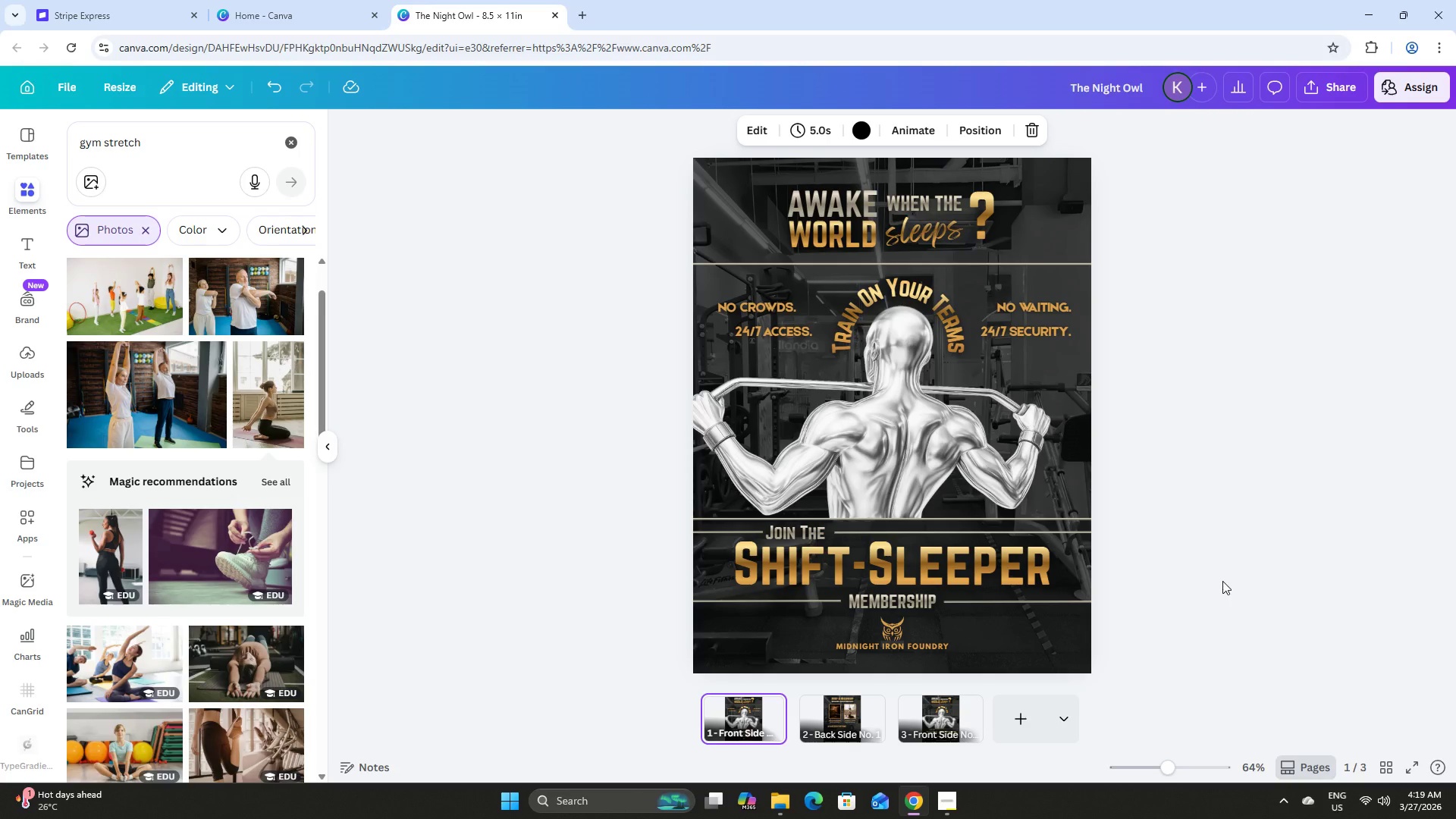 
key(Control+ArrowRight)
 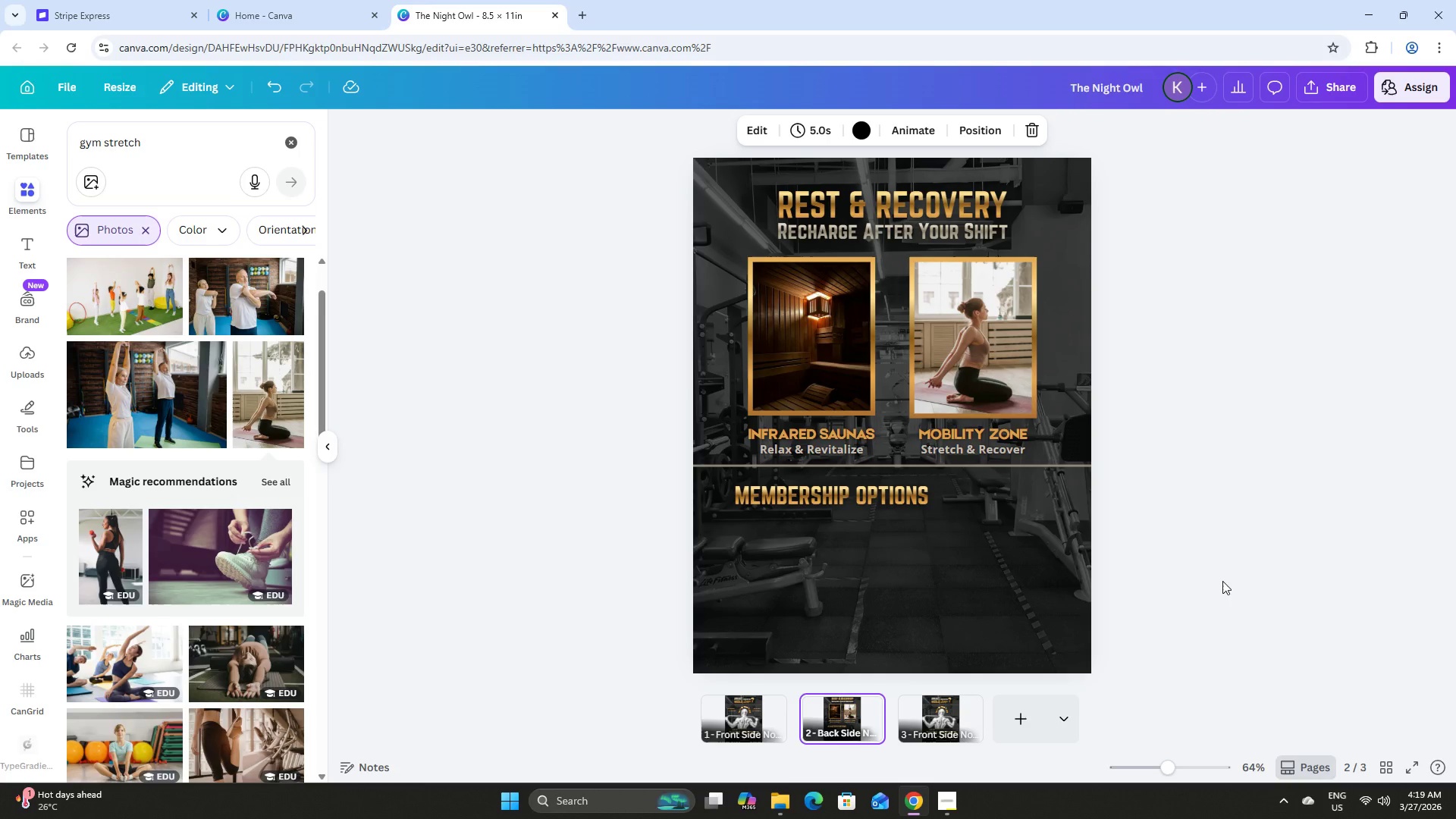 
key(Control+ArrowLeft)
 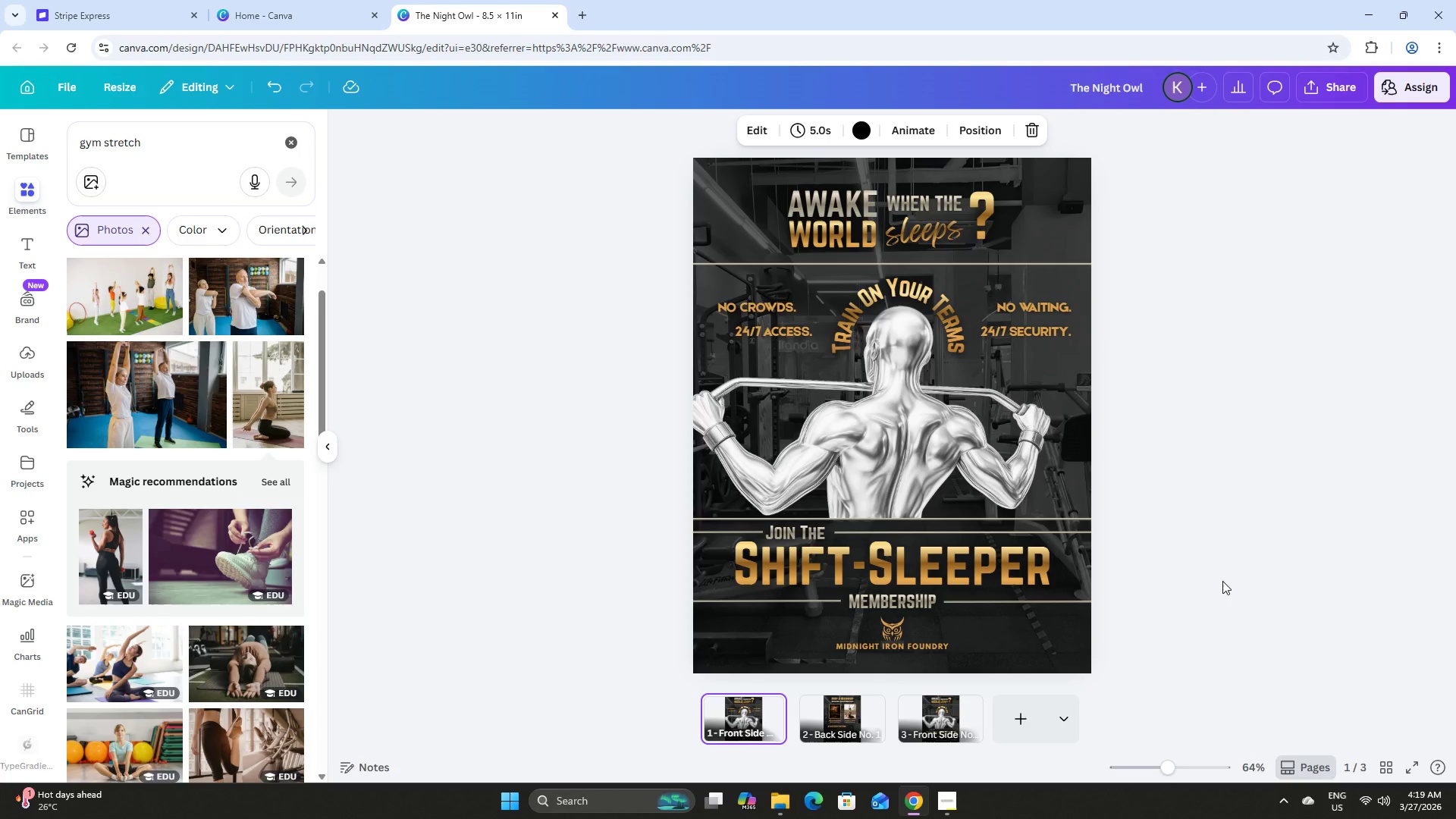 
key(Control+ArrowRight)
 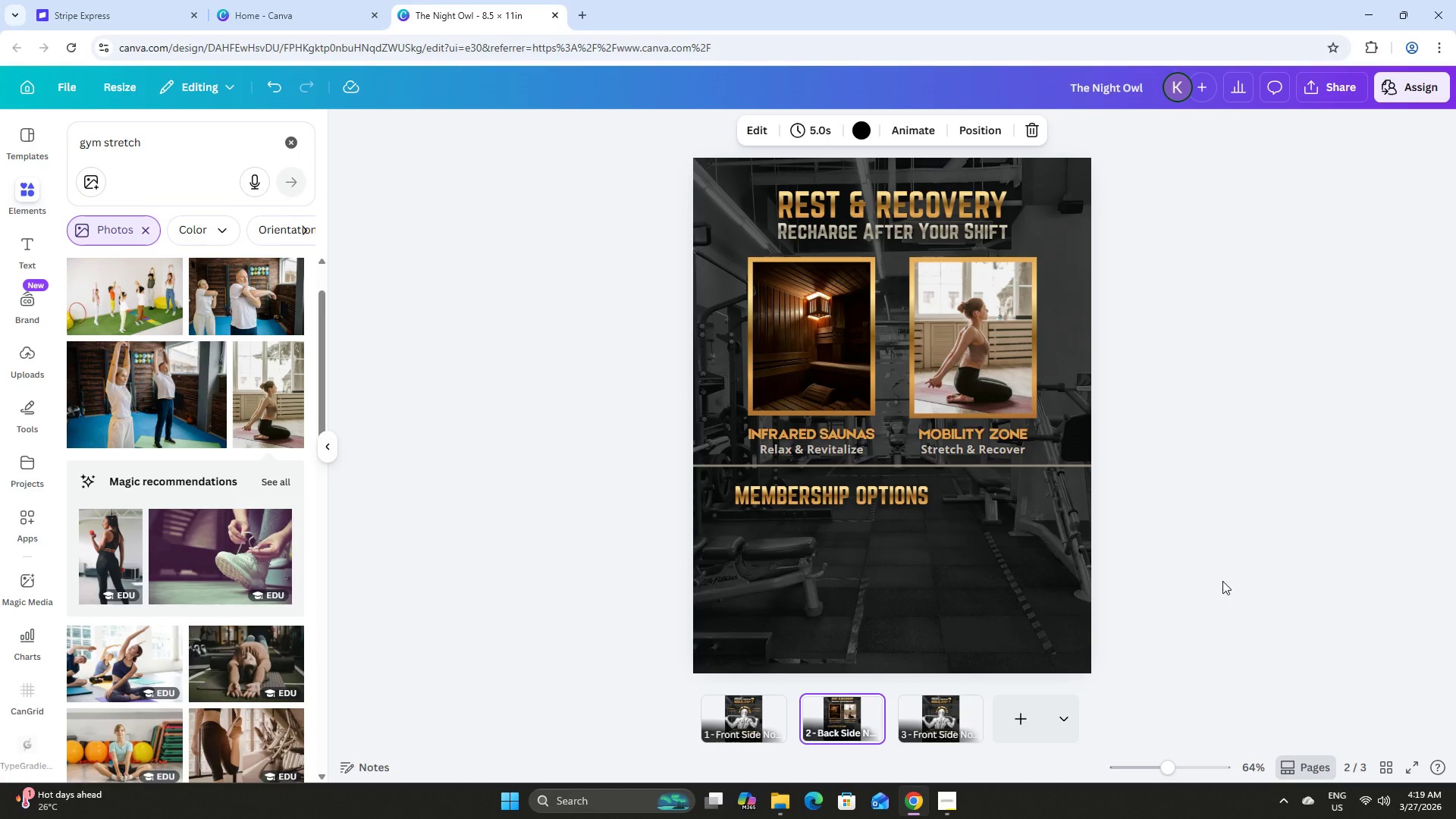 
key(Control+ArrowLeft)
 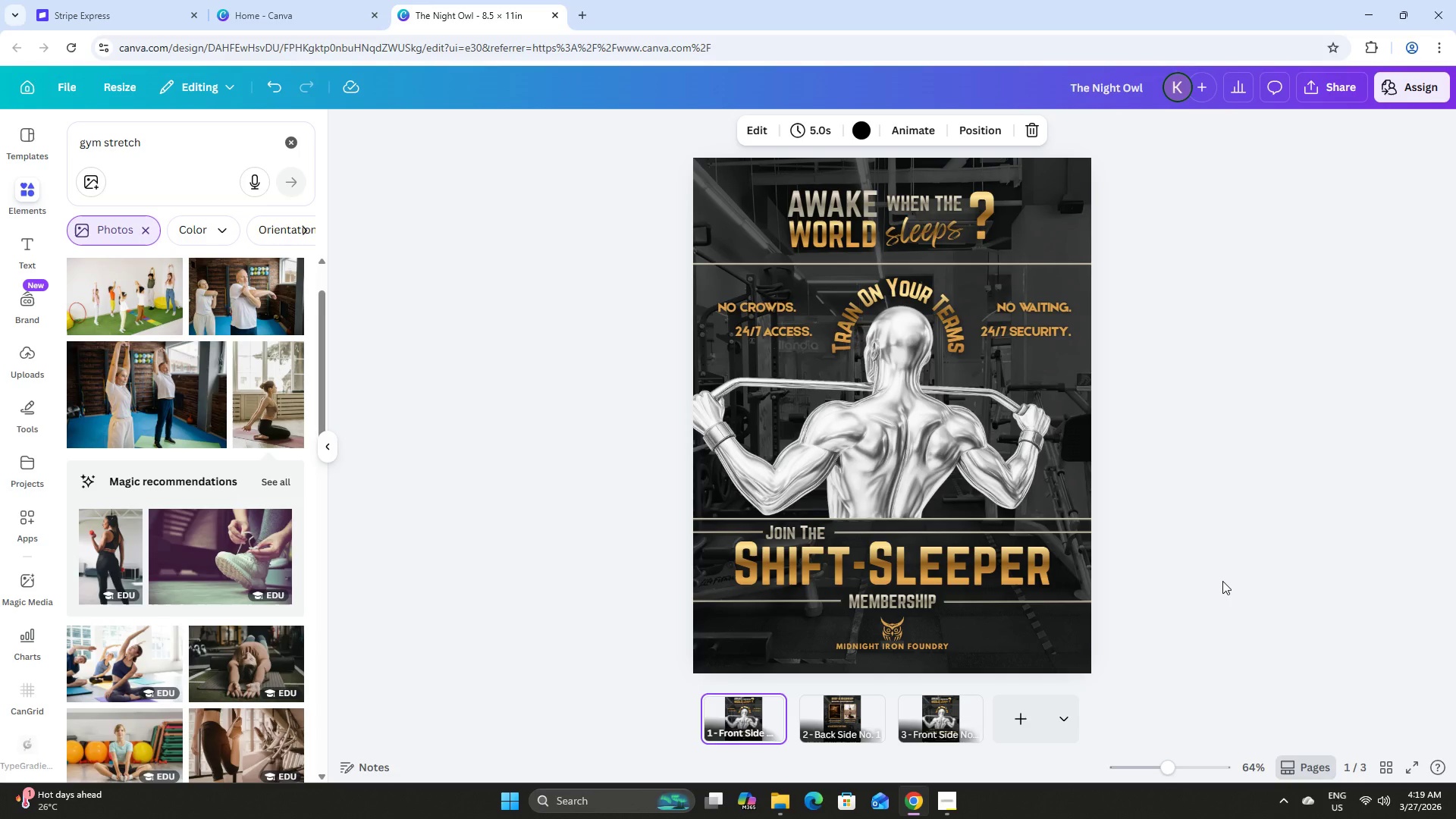 
key(Control+ArrowRight)
 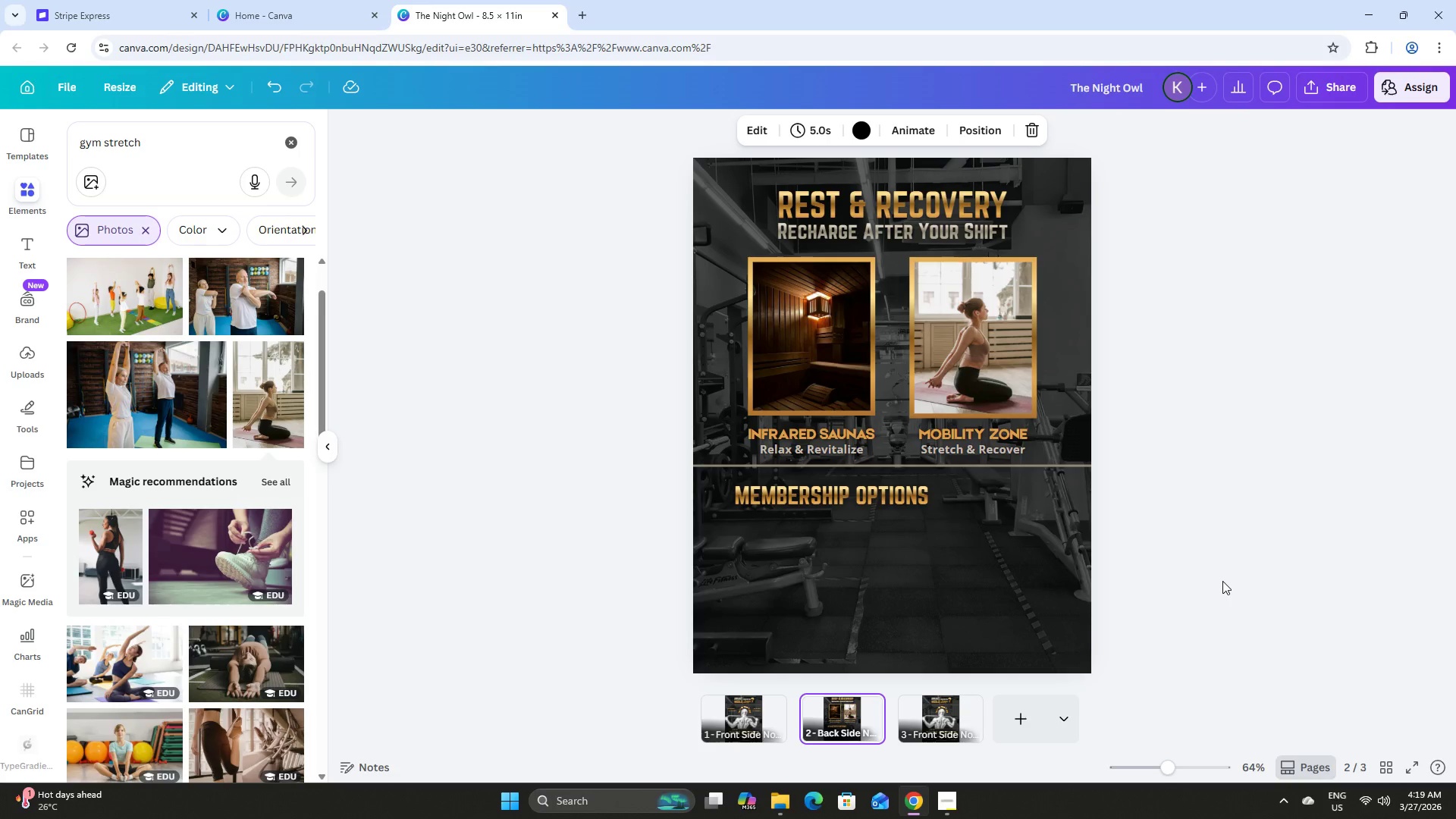 
key(Control+ArrowLeft)
 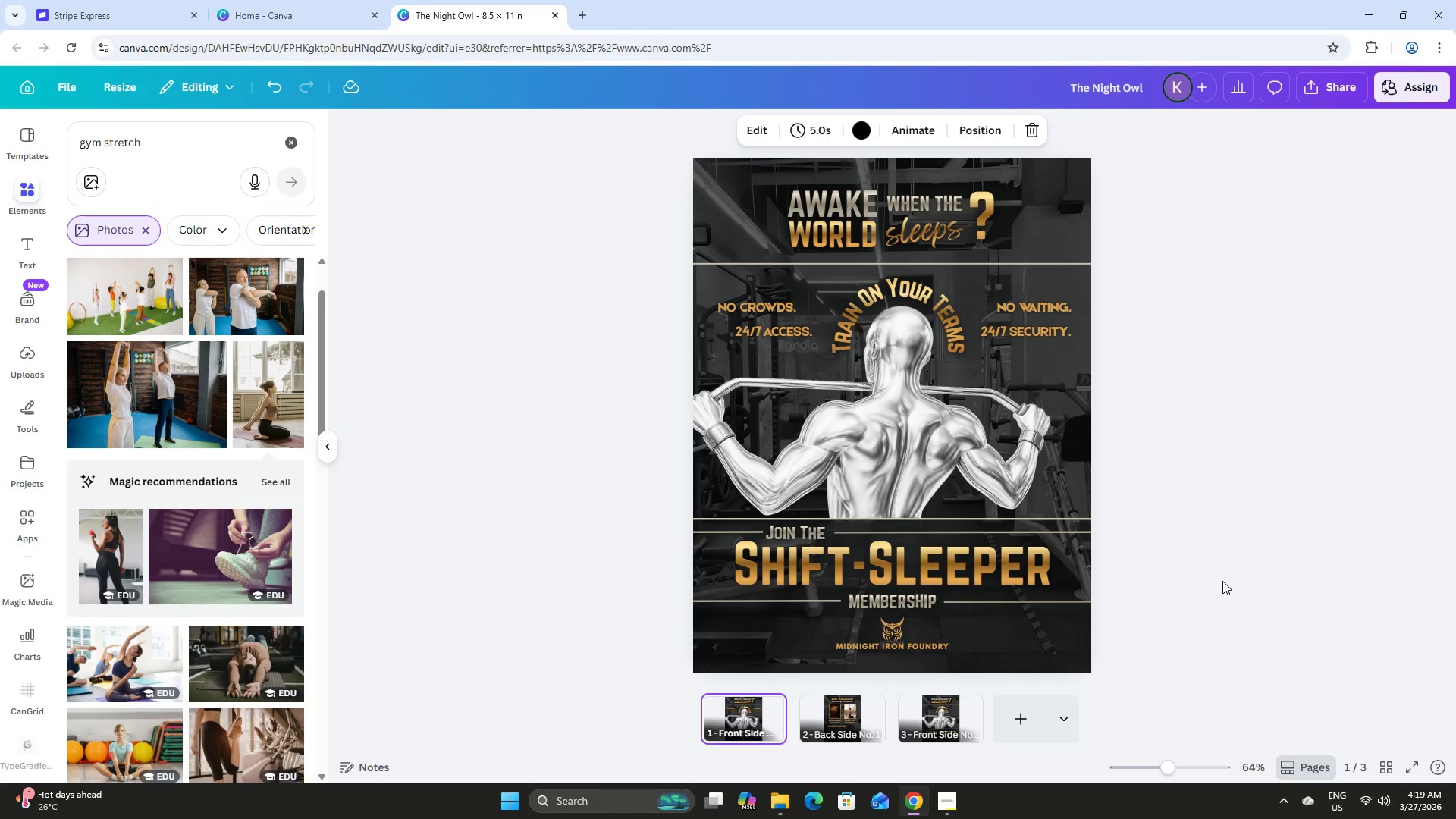 
key(Control+ArrowRight)
 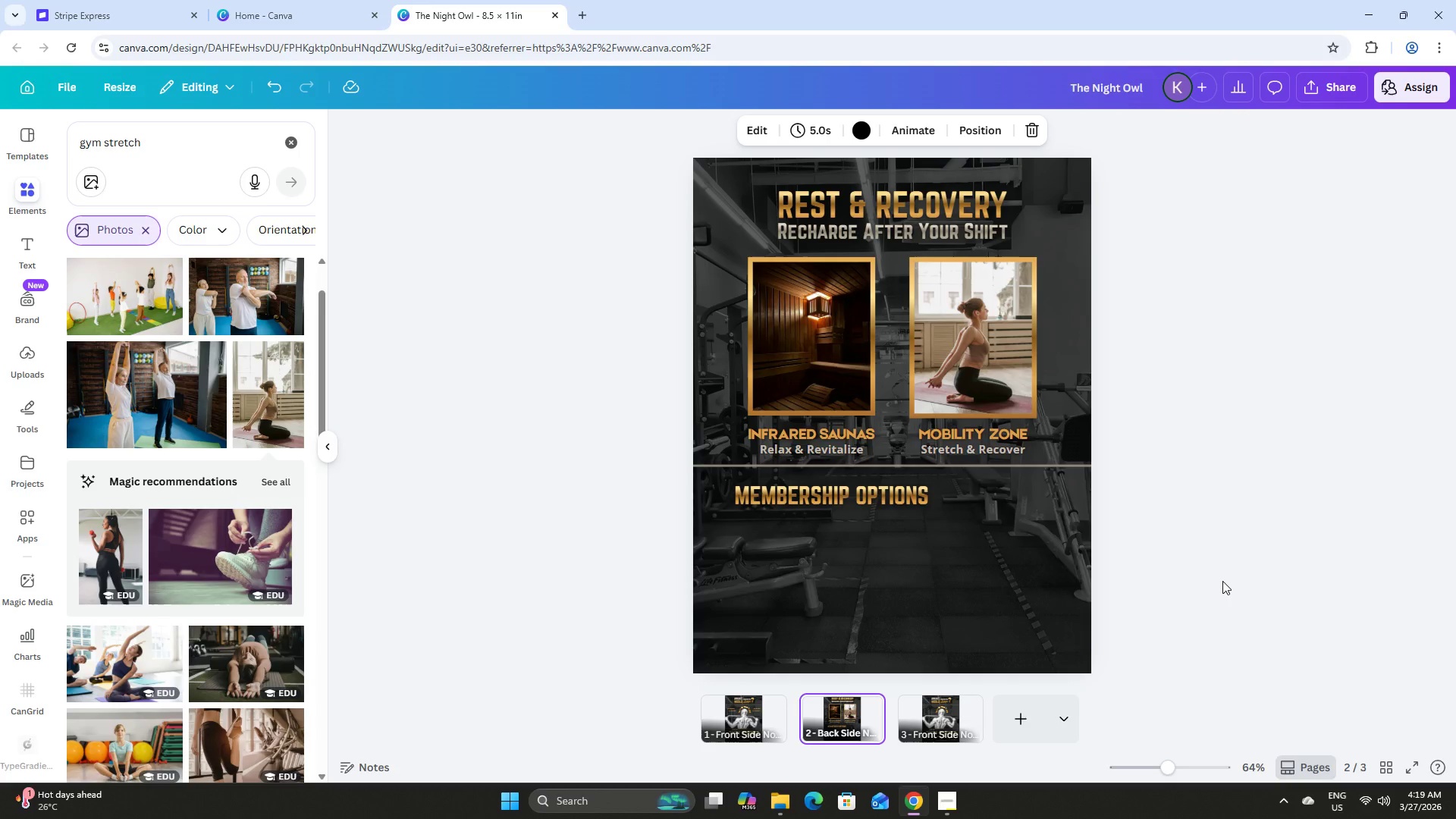 
key(Control+ArrowLeft)
 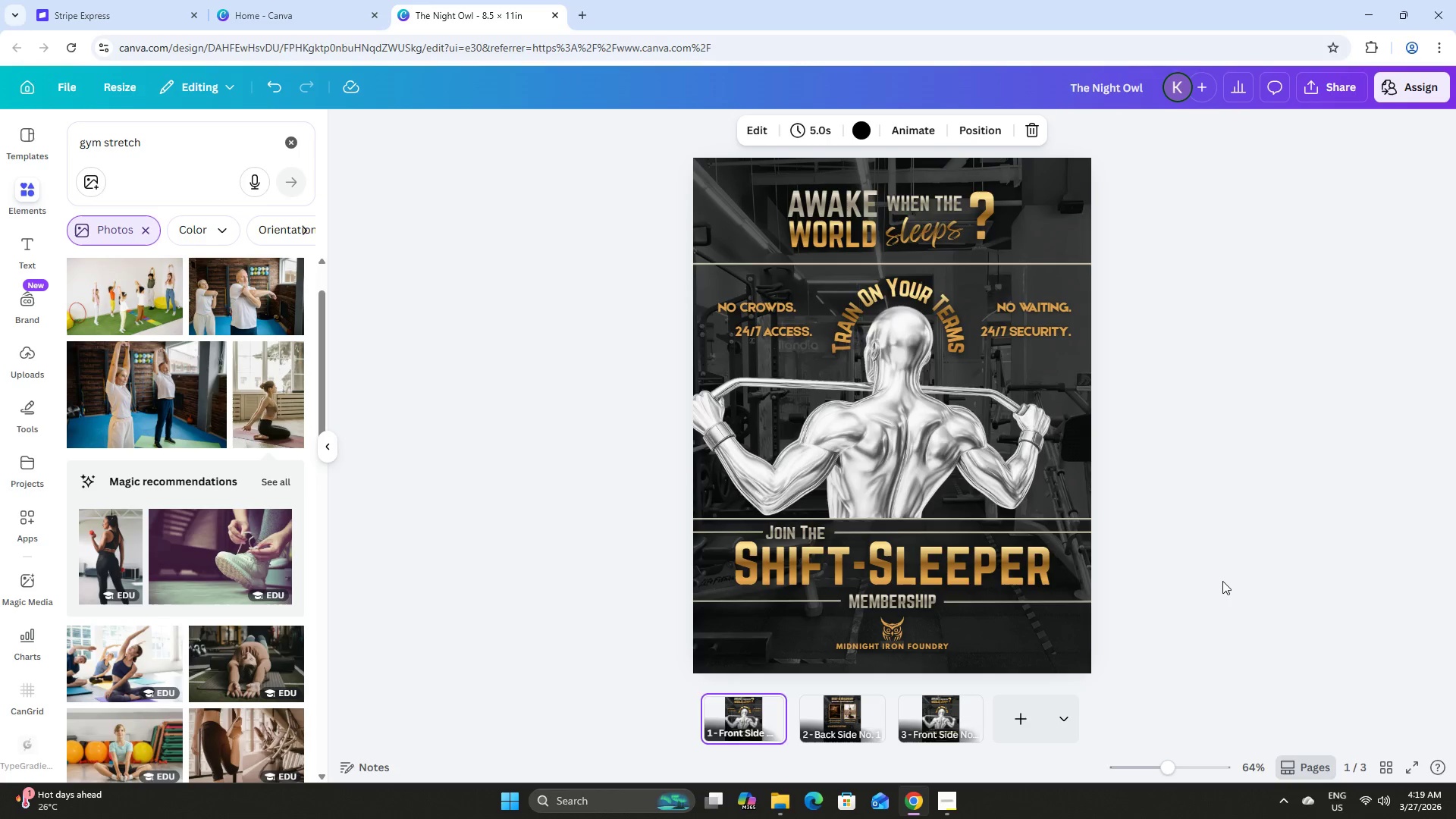 
key(Control+ArrowRight)
 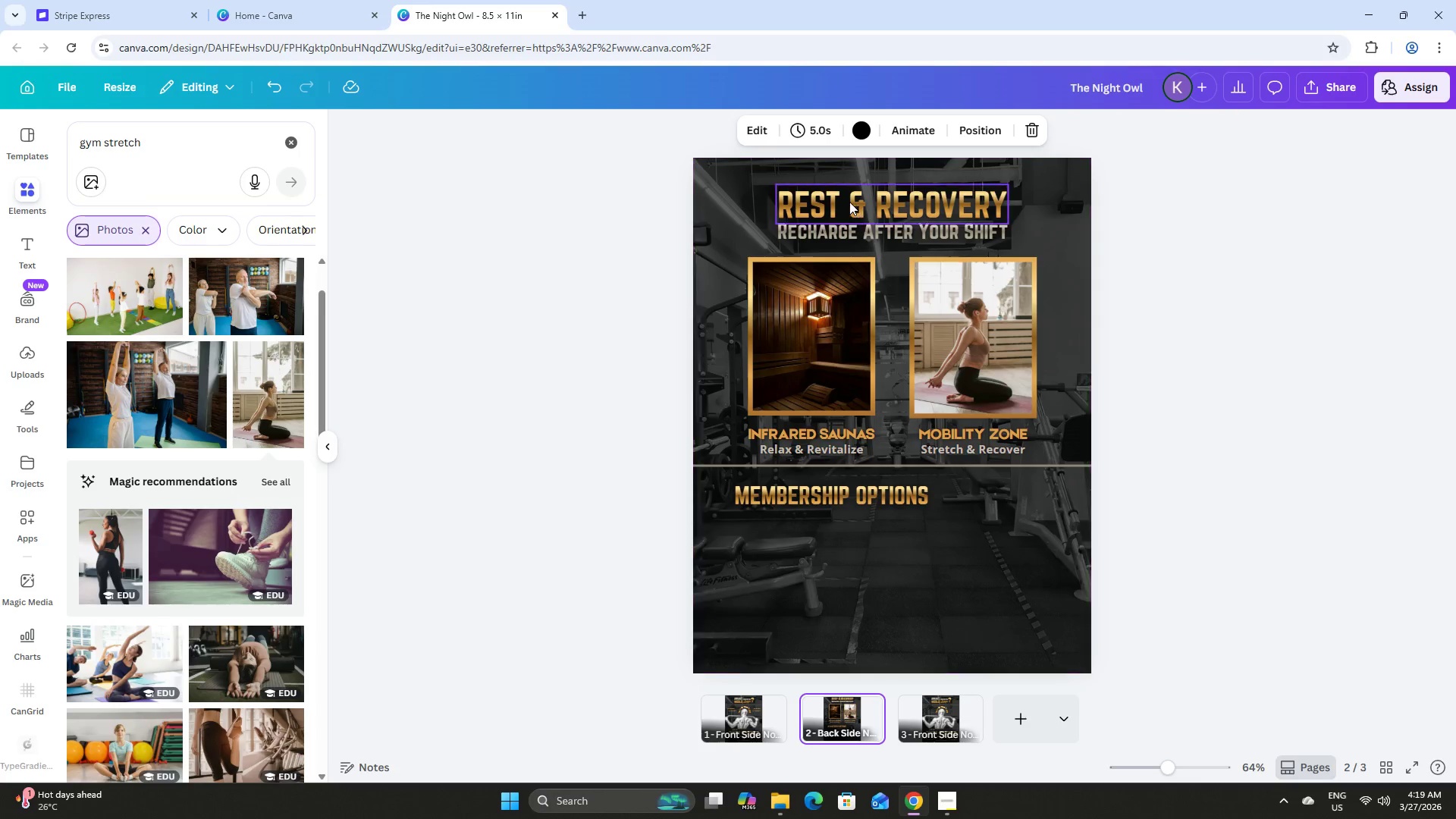 
left_click([840, 316])
 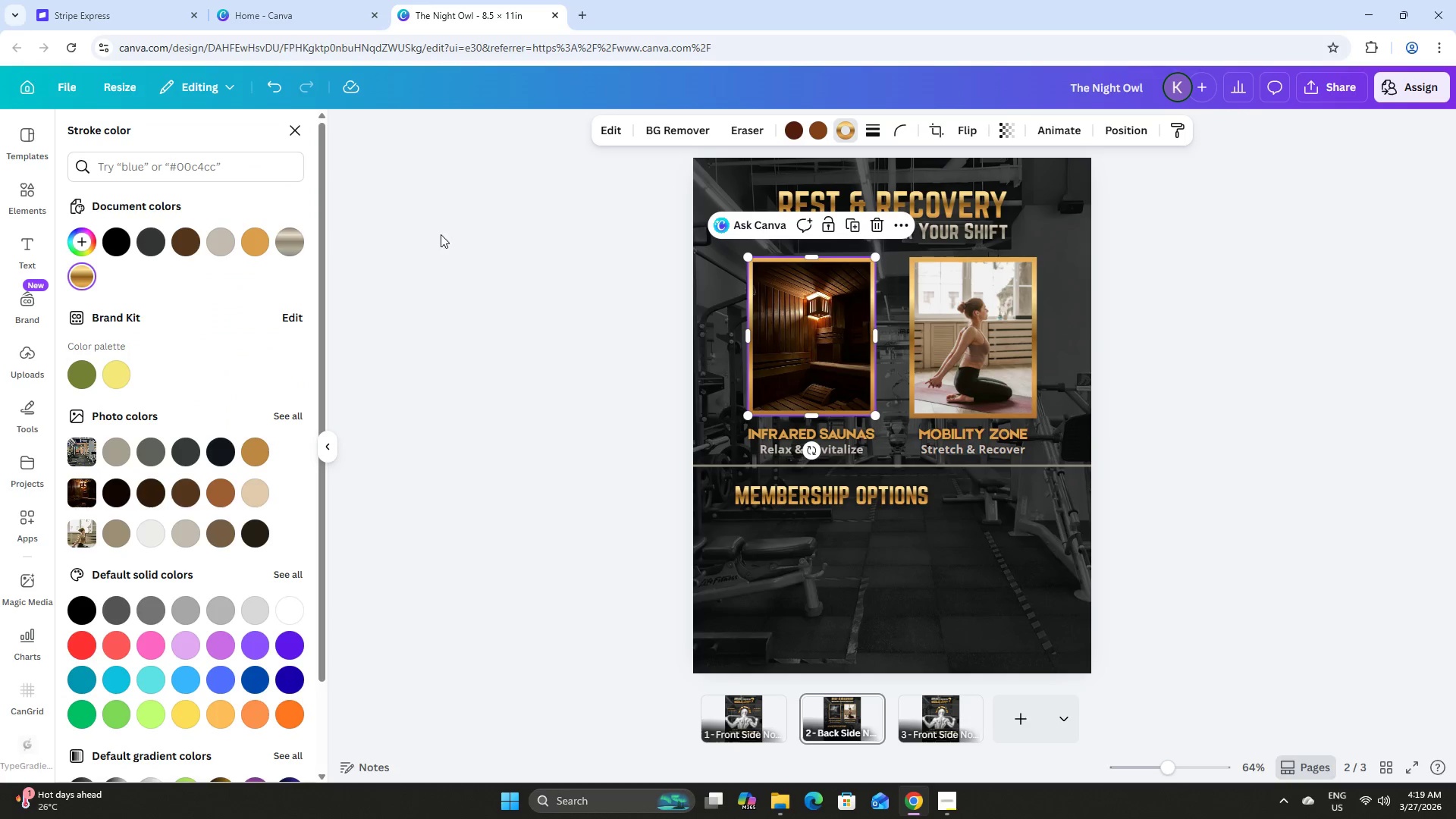 
left_click([286, 249])
 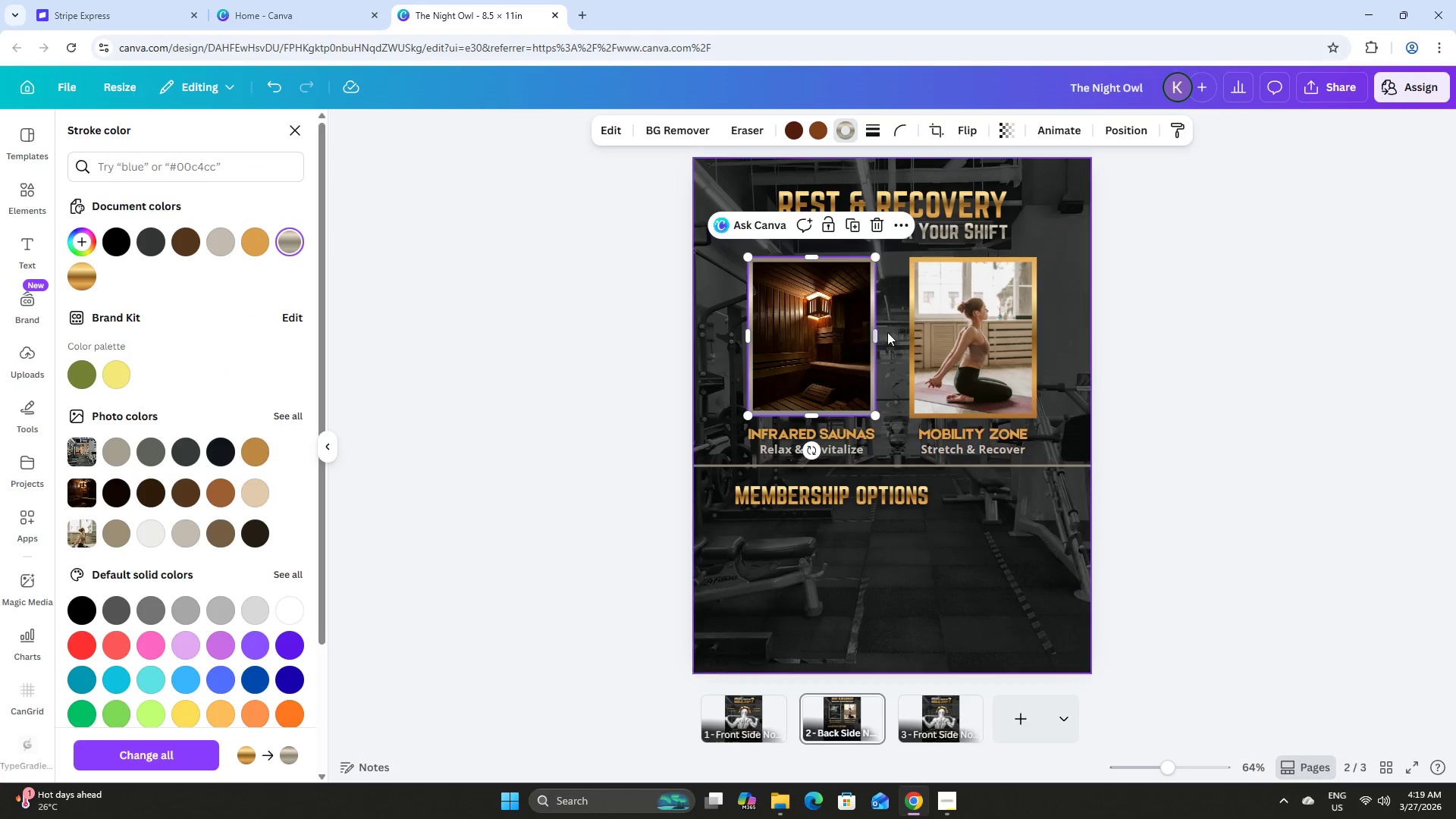 
left_click([997, 326])
 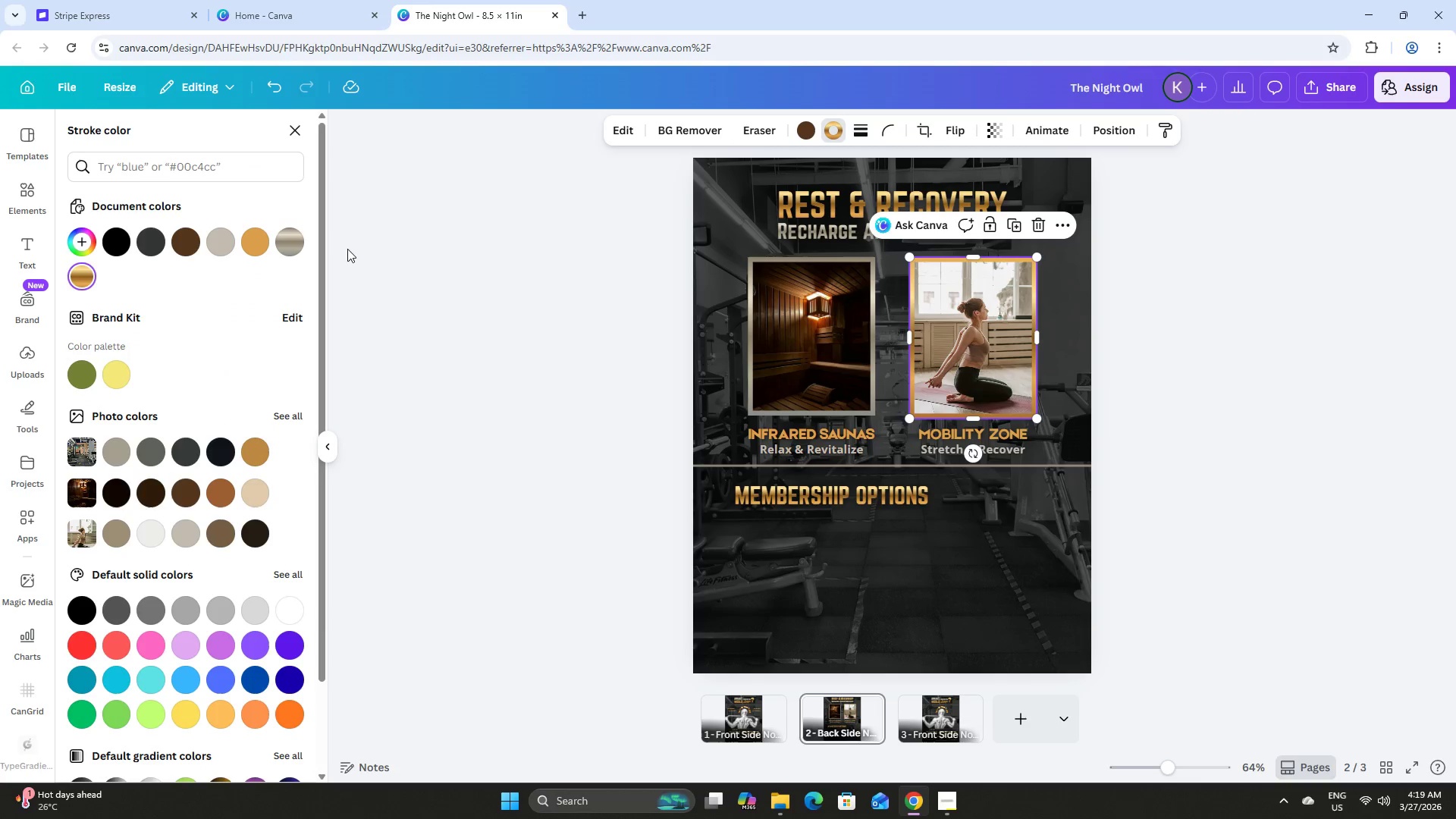 
left_click([294, 235])
 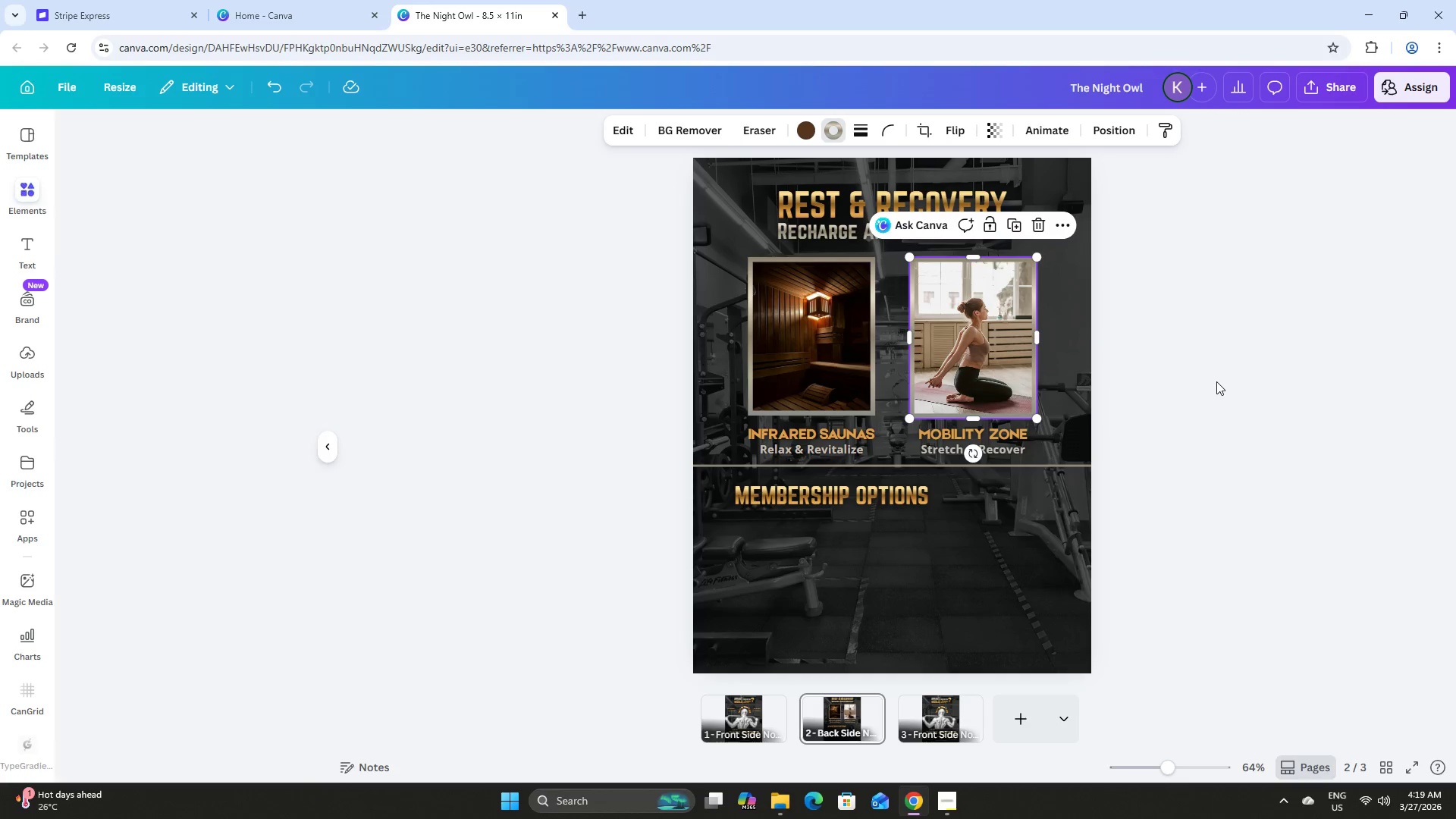 
double_click([1216, 381])
 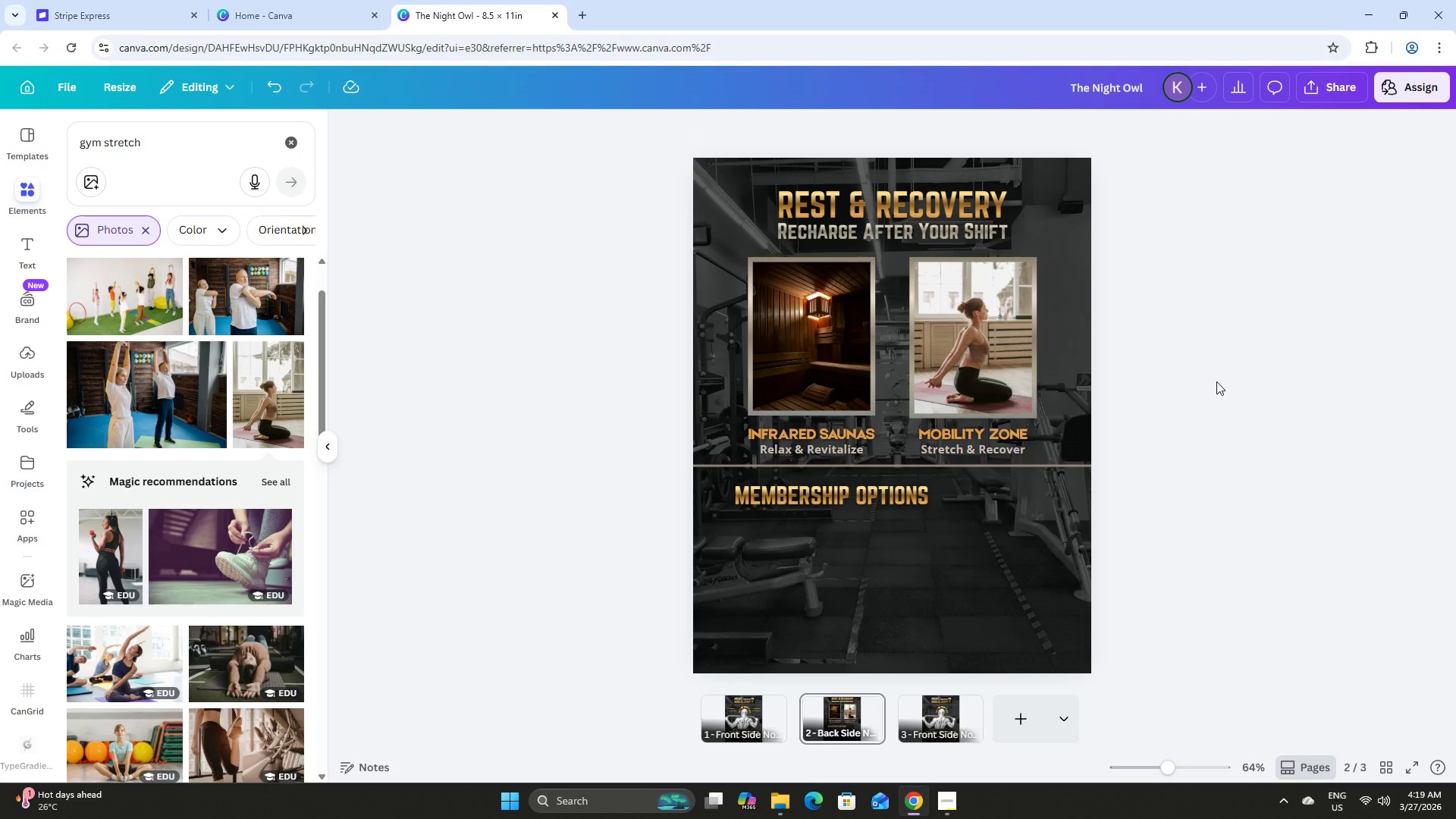 
key(ArrowLeft)
 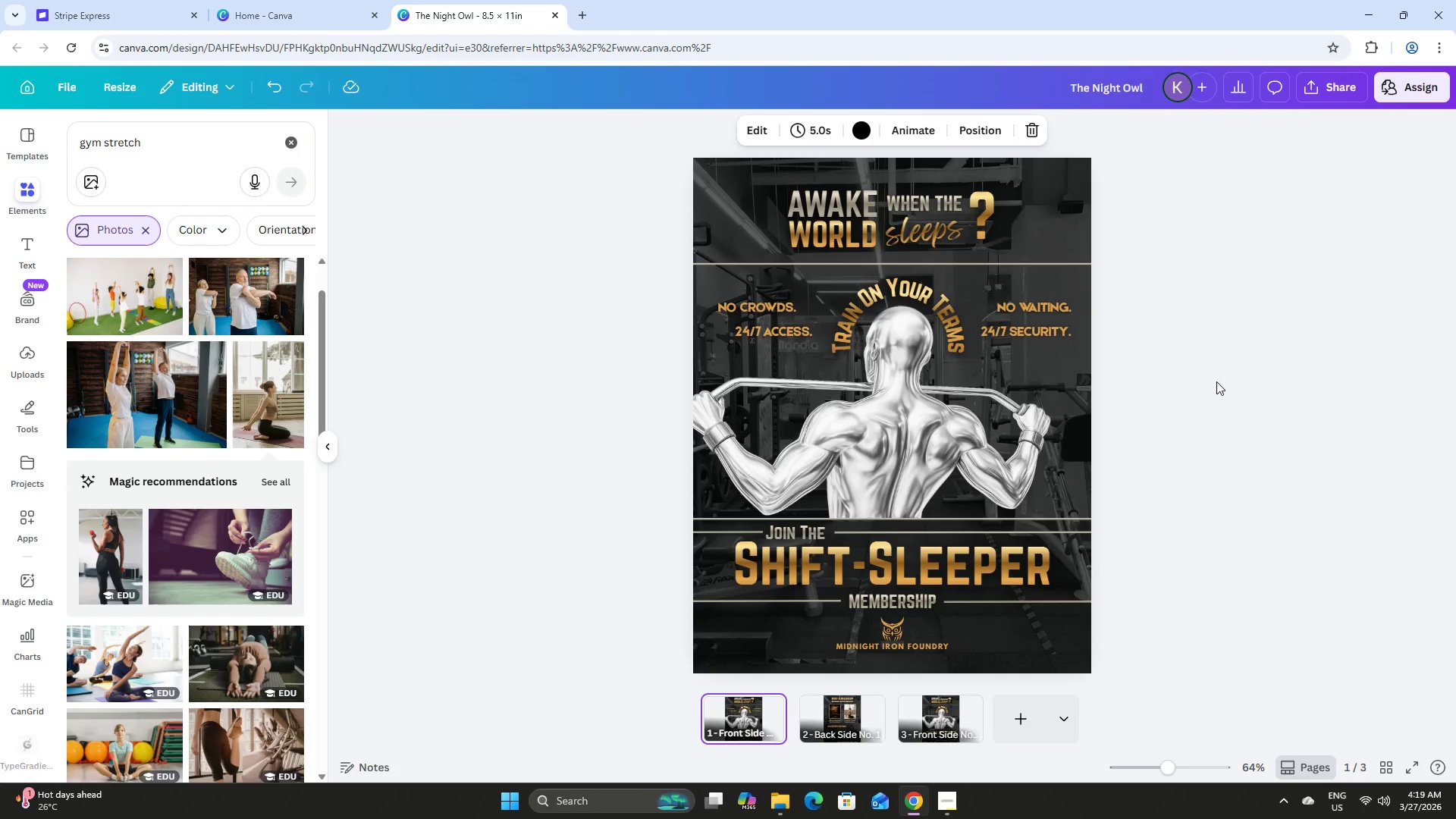 
key(ArrowRight)
 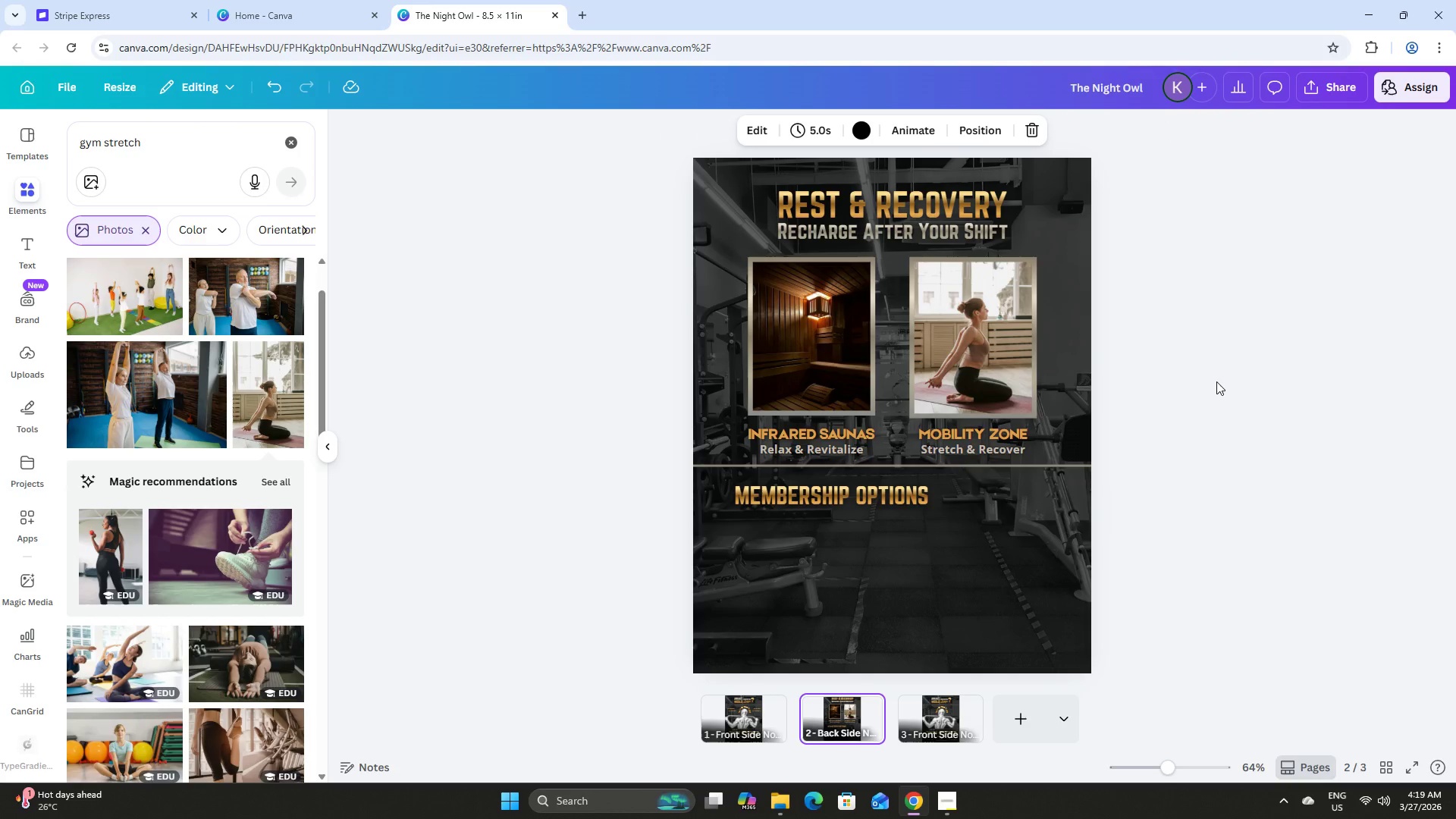 
key(ArrowLeft)
 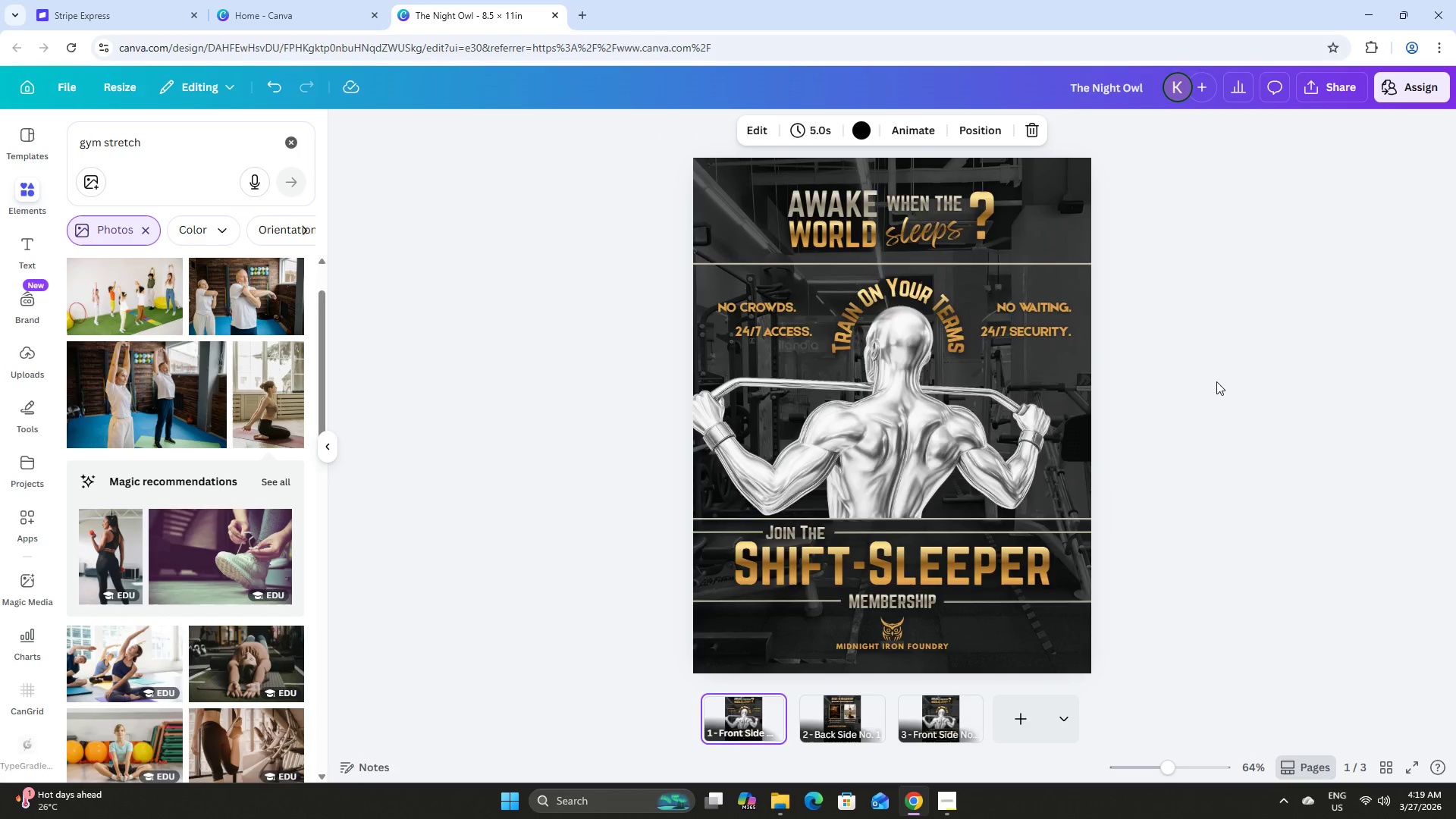 
key(ArrowRight)
 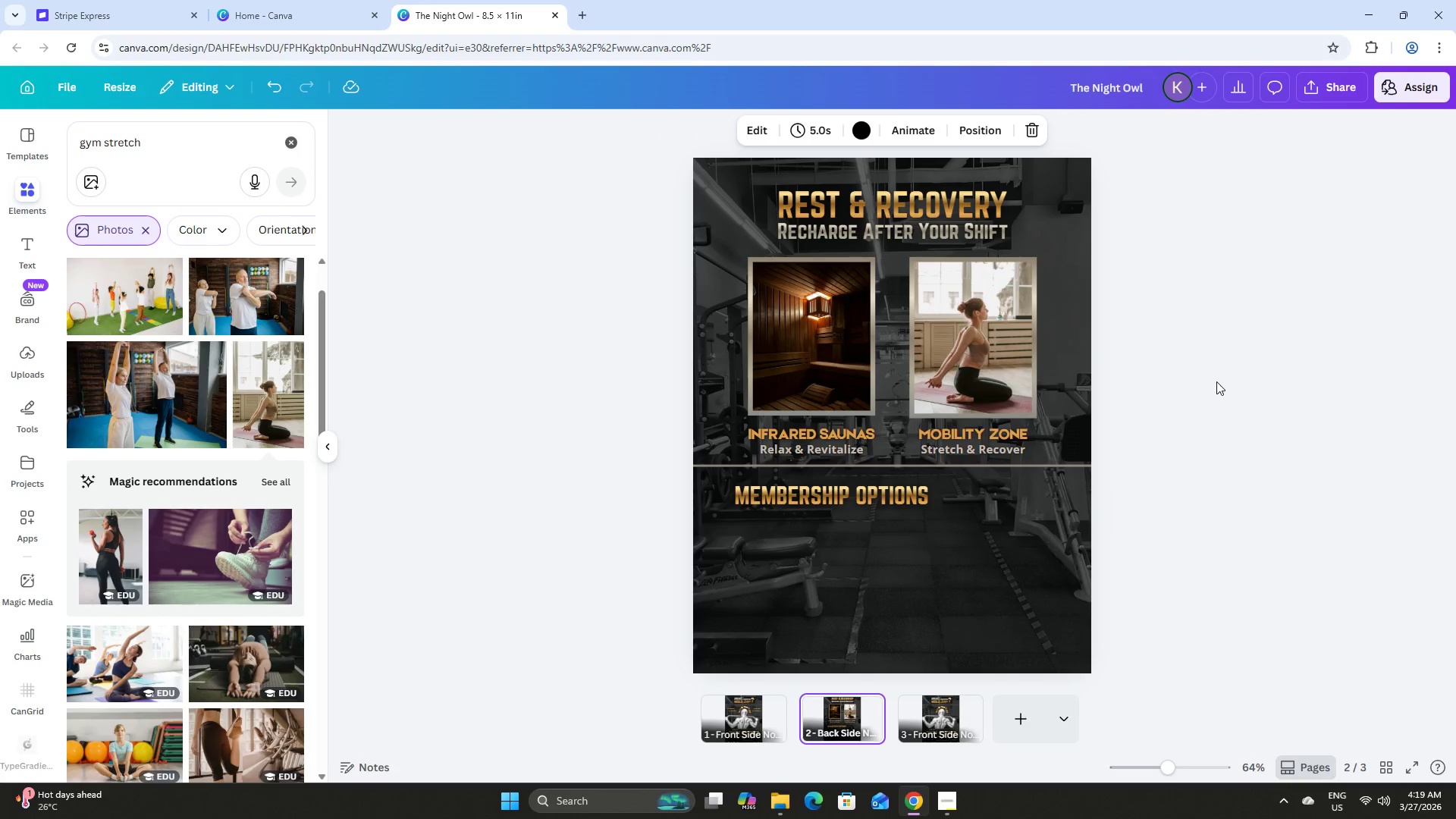 
key(ArrowLeft)
 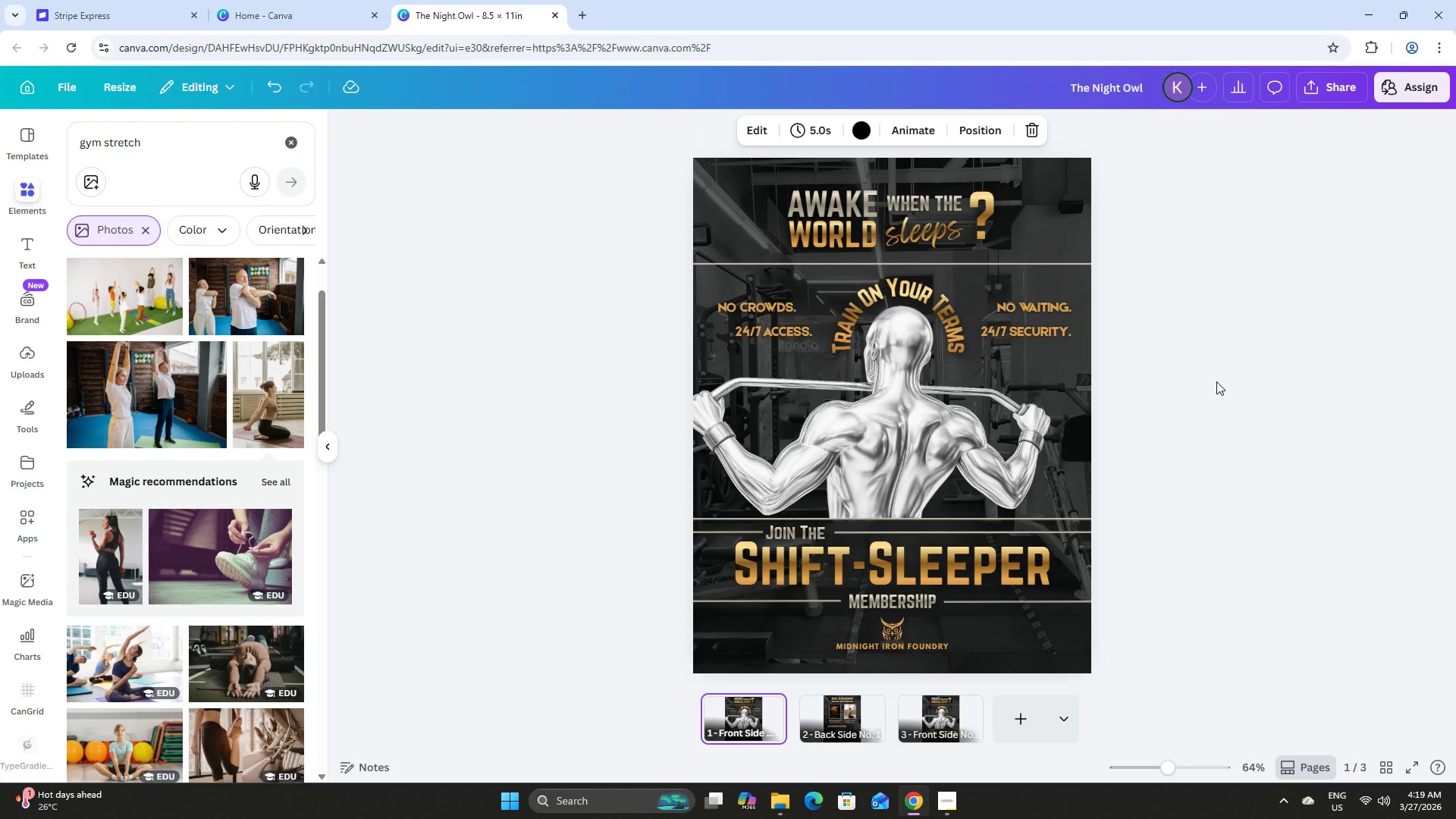 
key(ArrowRight)
 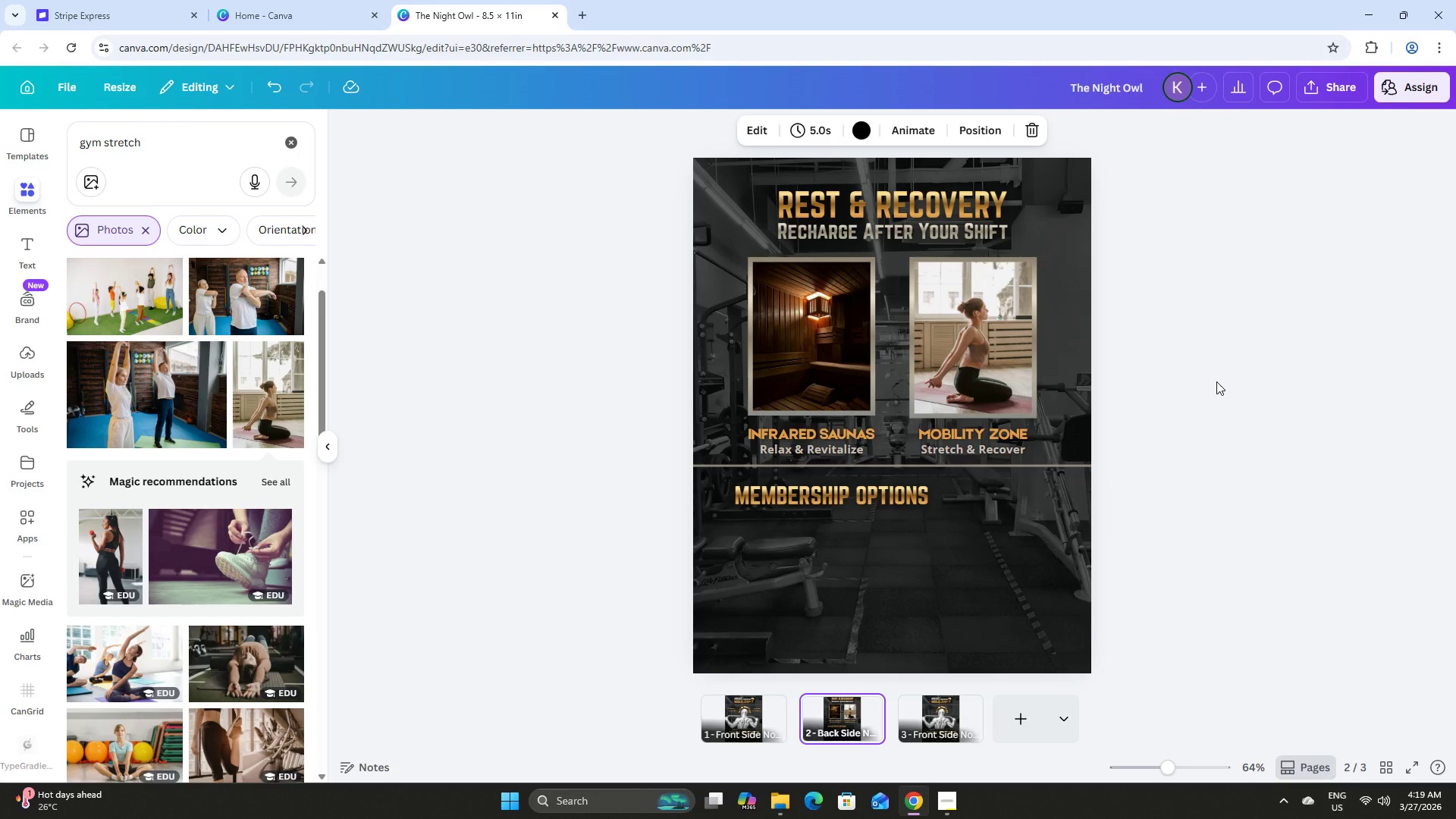 
key(ArrowLeft)
 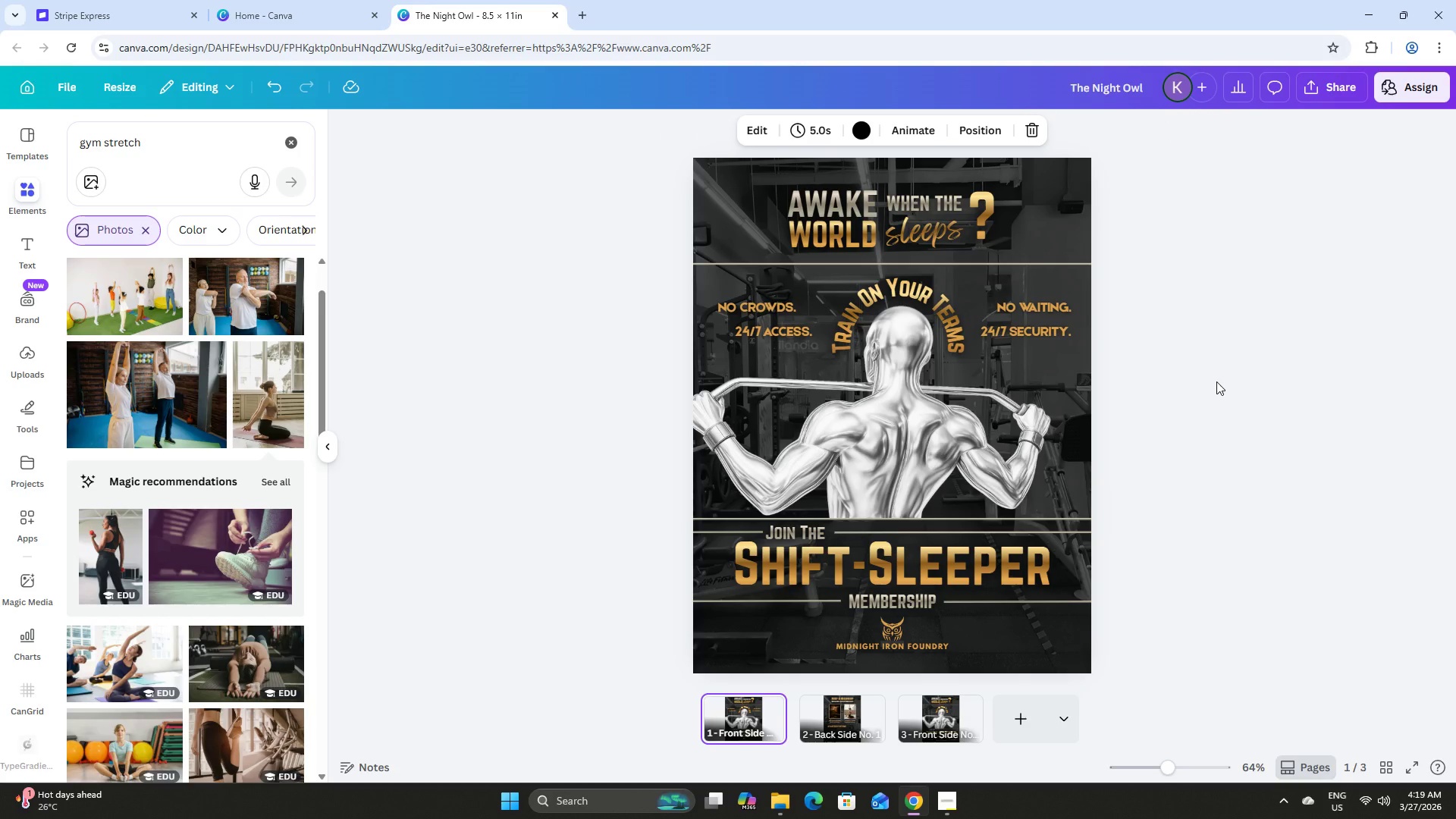 
key(ArrowRight)
 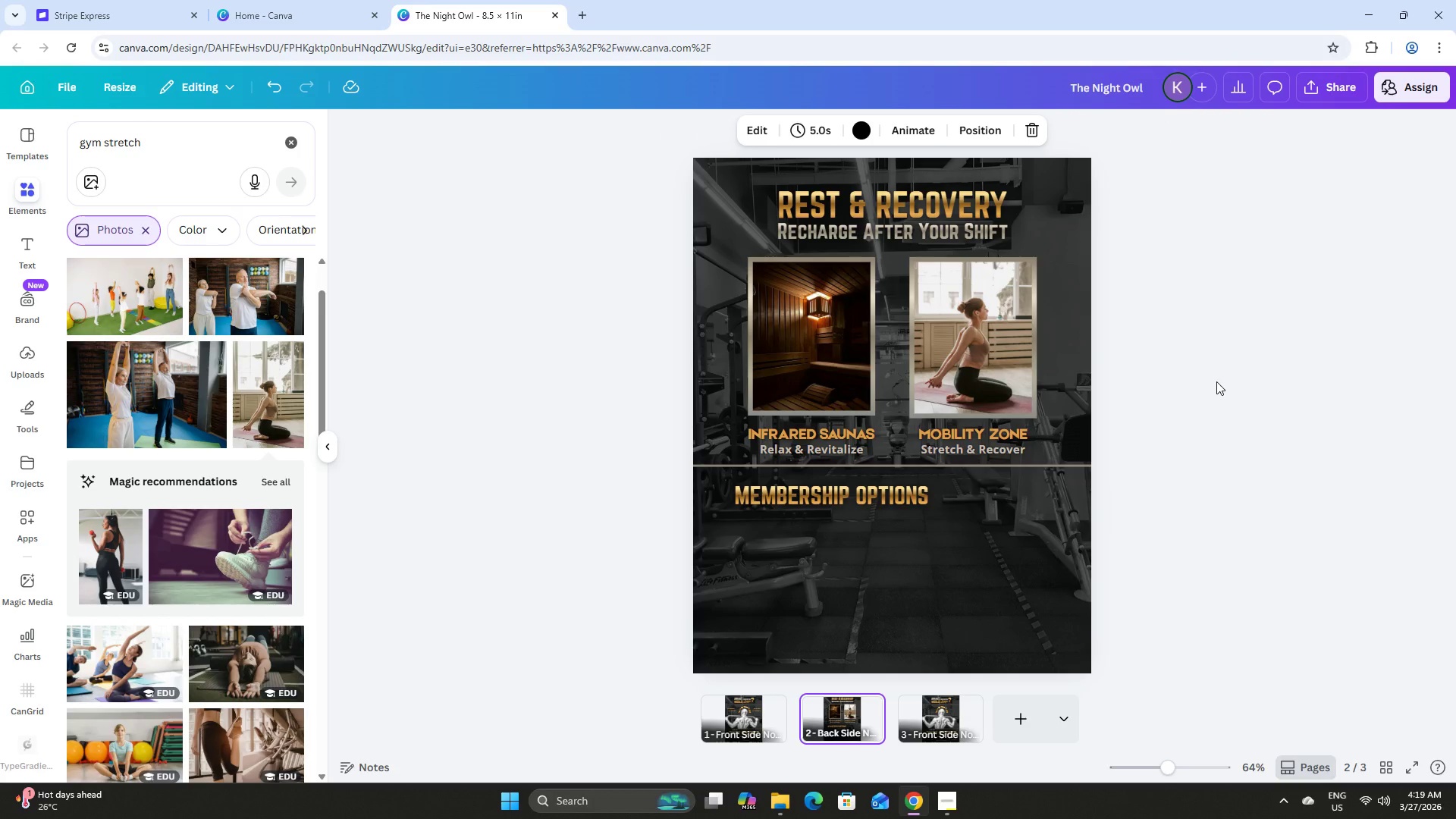 
key(Control+Z)
 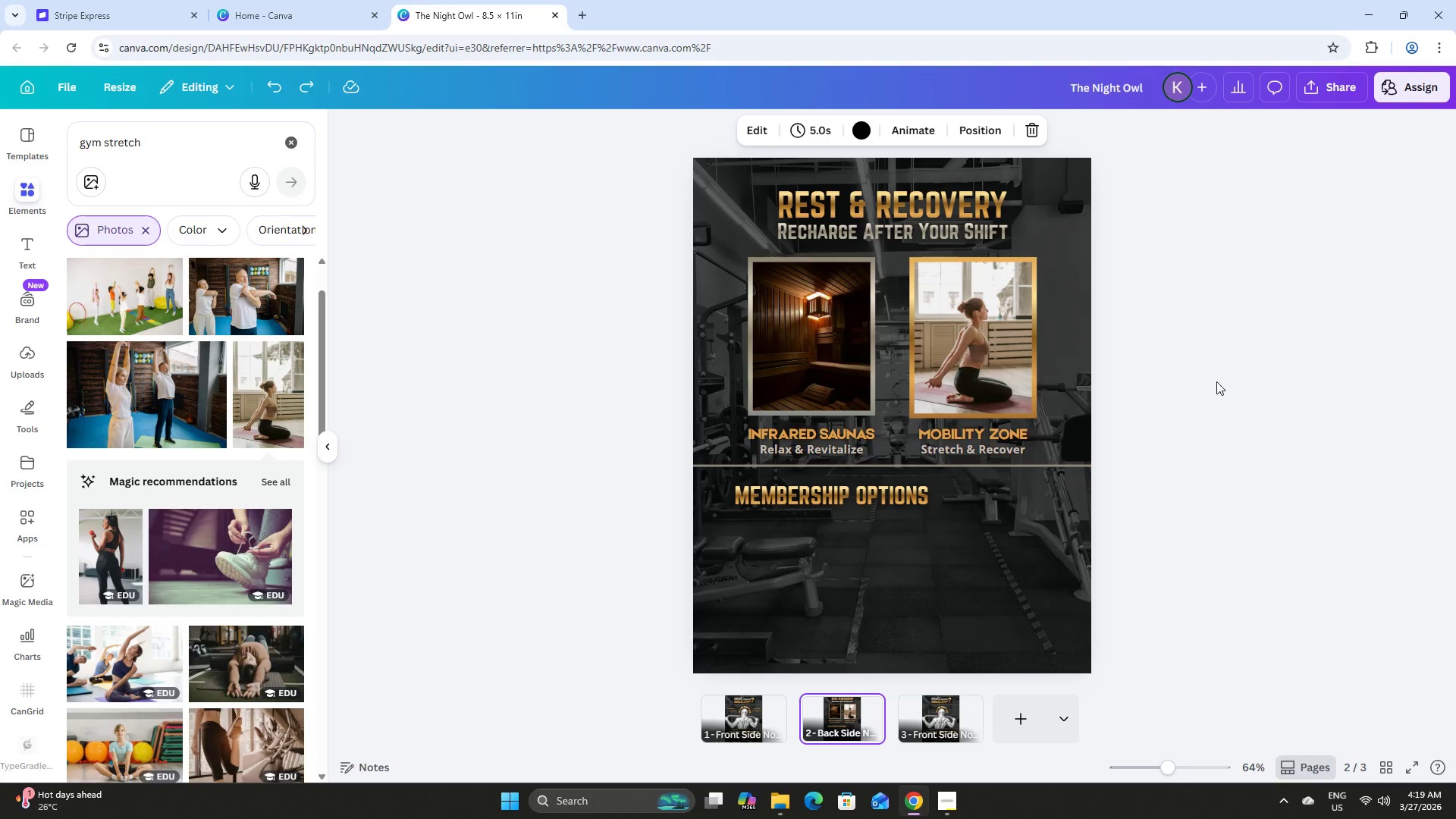 
key(Control+Z)
 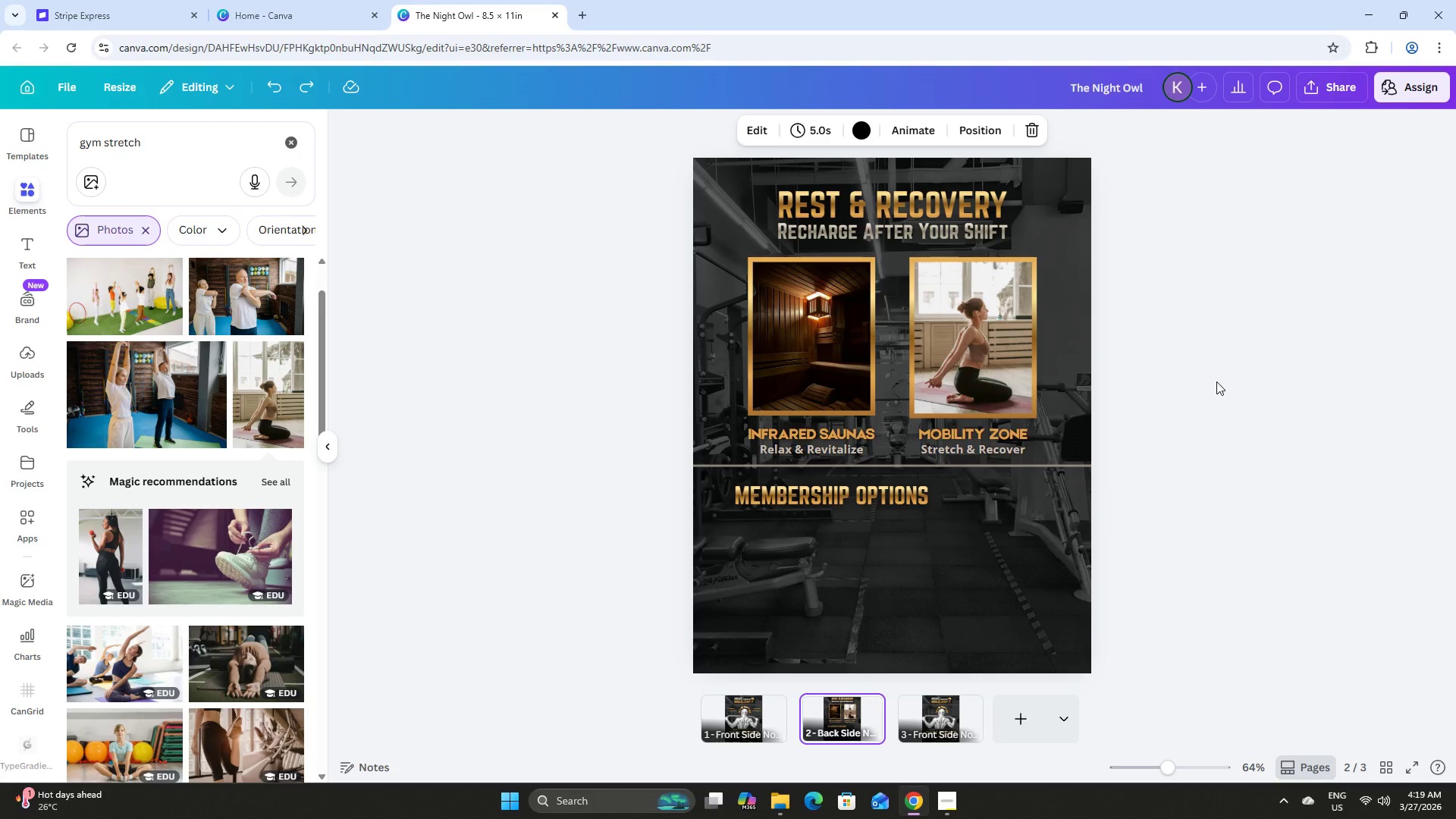 
key(ArrowLeft)
 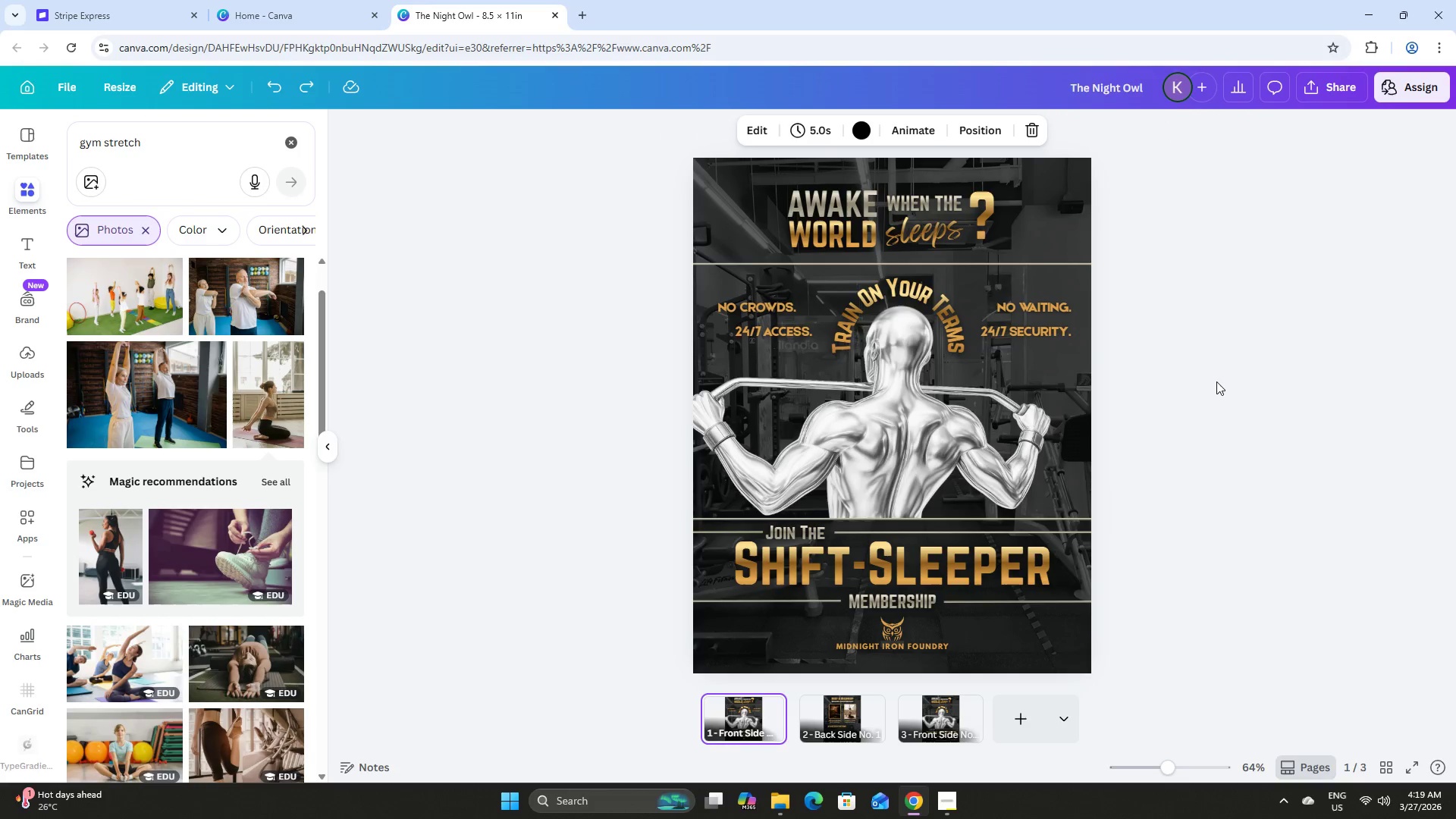 
key(ArrowRight)
 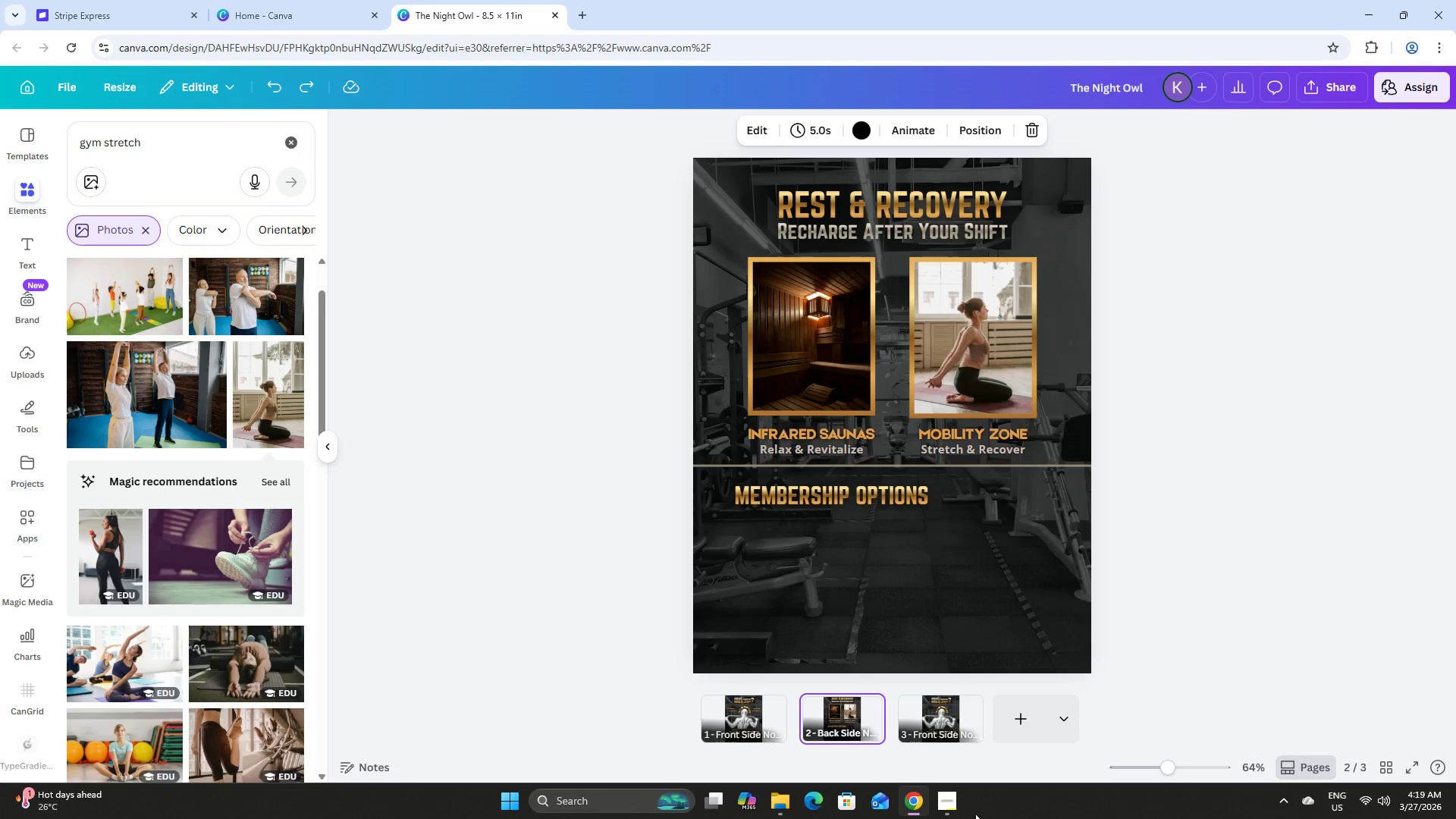 
left_click([960, 795])